 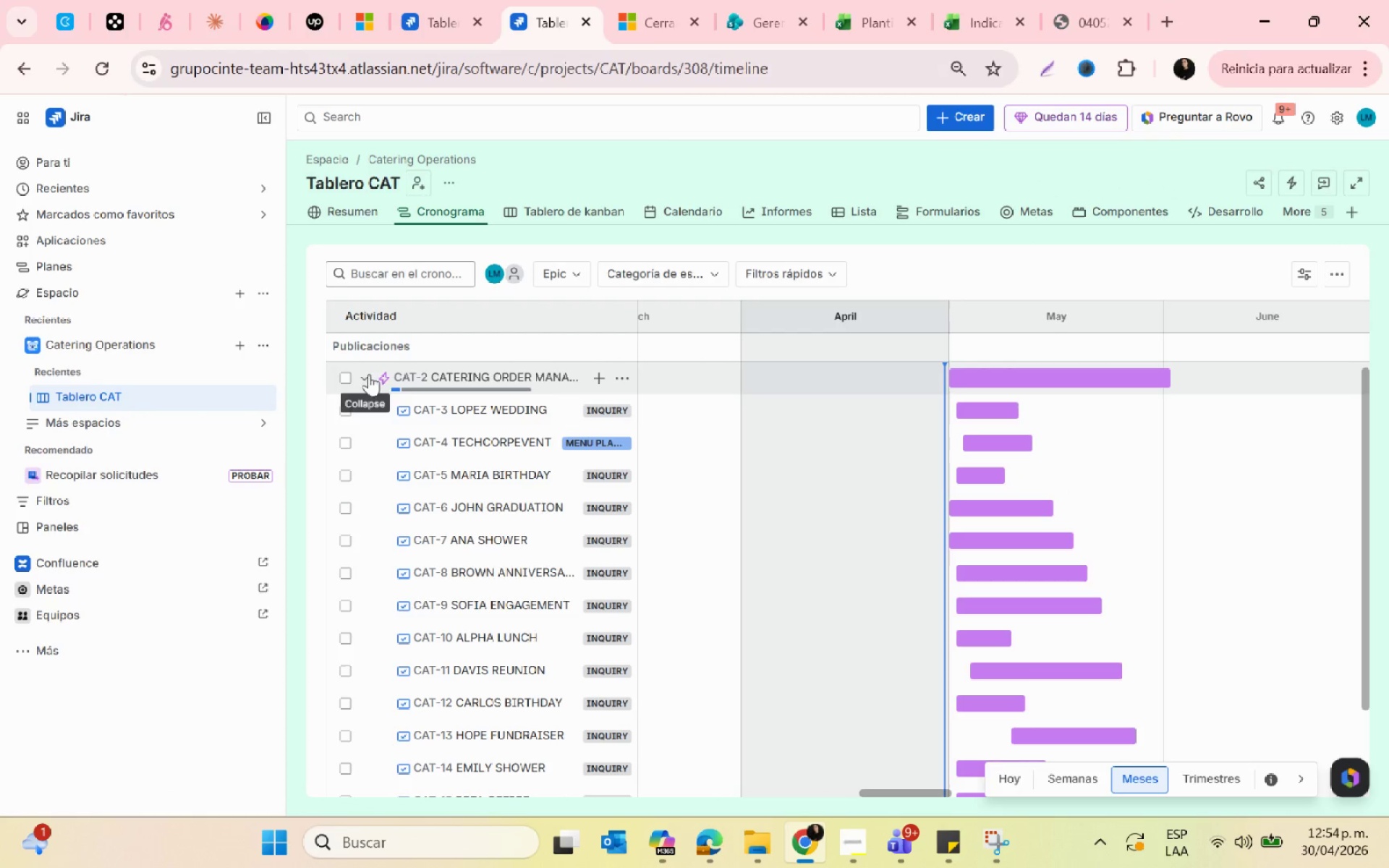 
left_click([473, 469])
 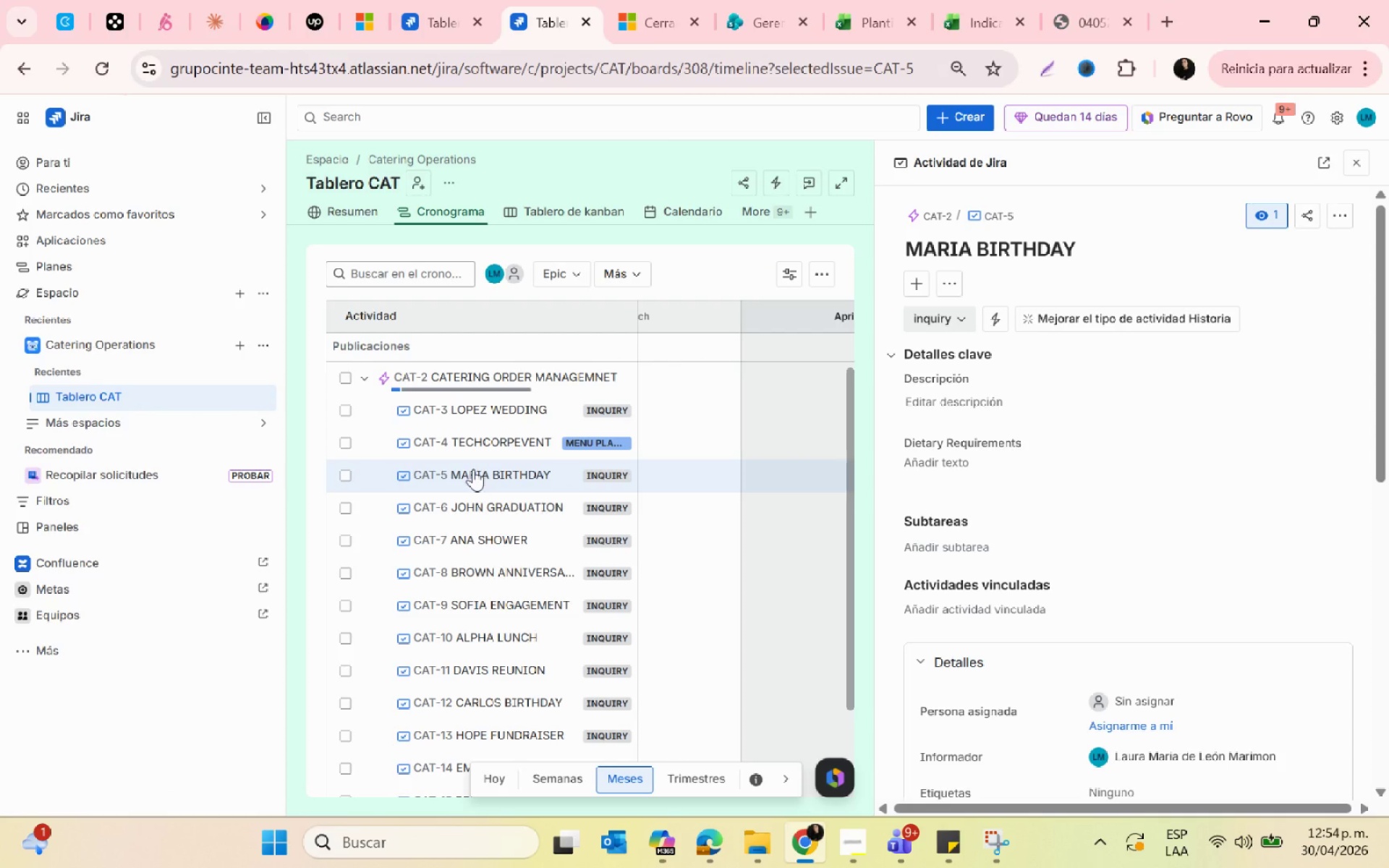 
scroll: coordinate [1097, 549], scroll_direction: up, amount: 2.0
 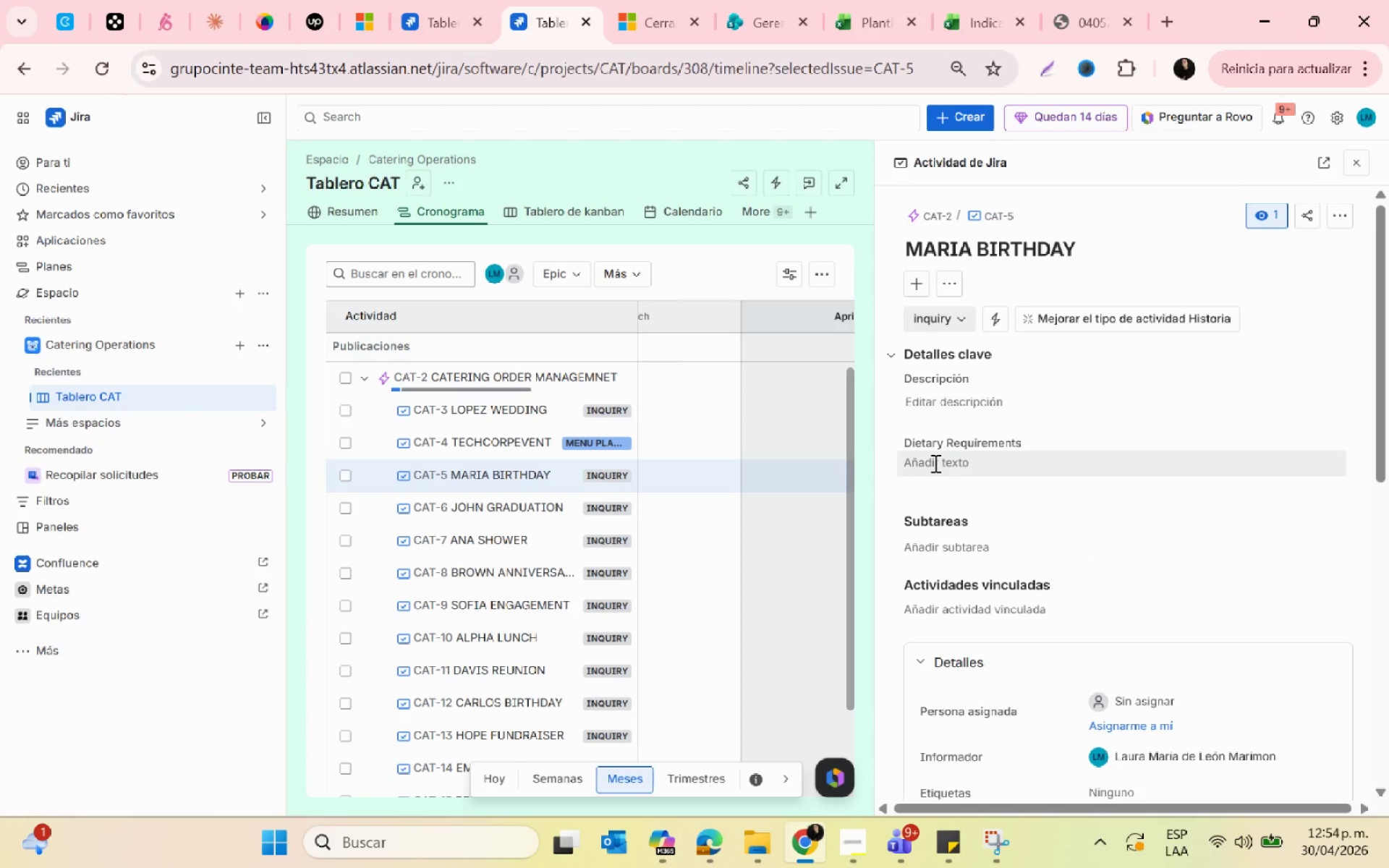 
wait(19.27)
 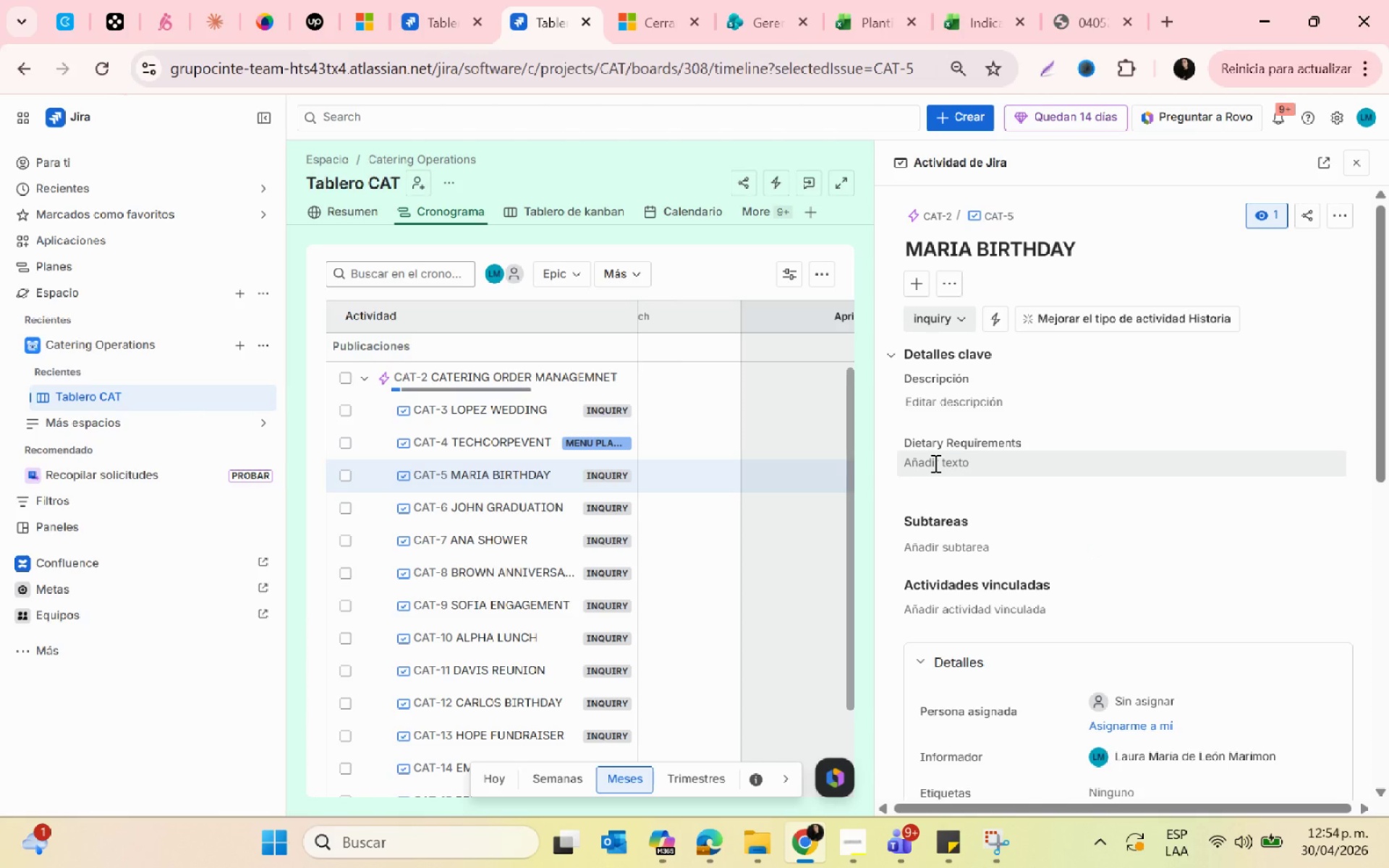 
left_click([937, 452])
 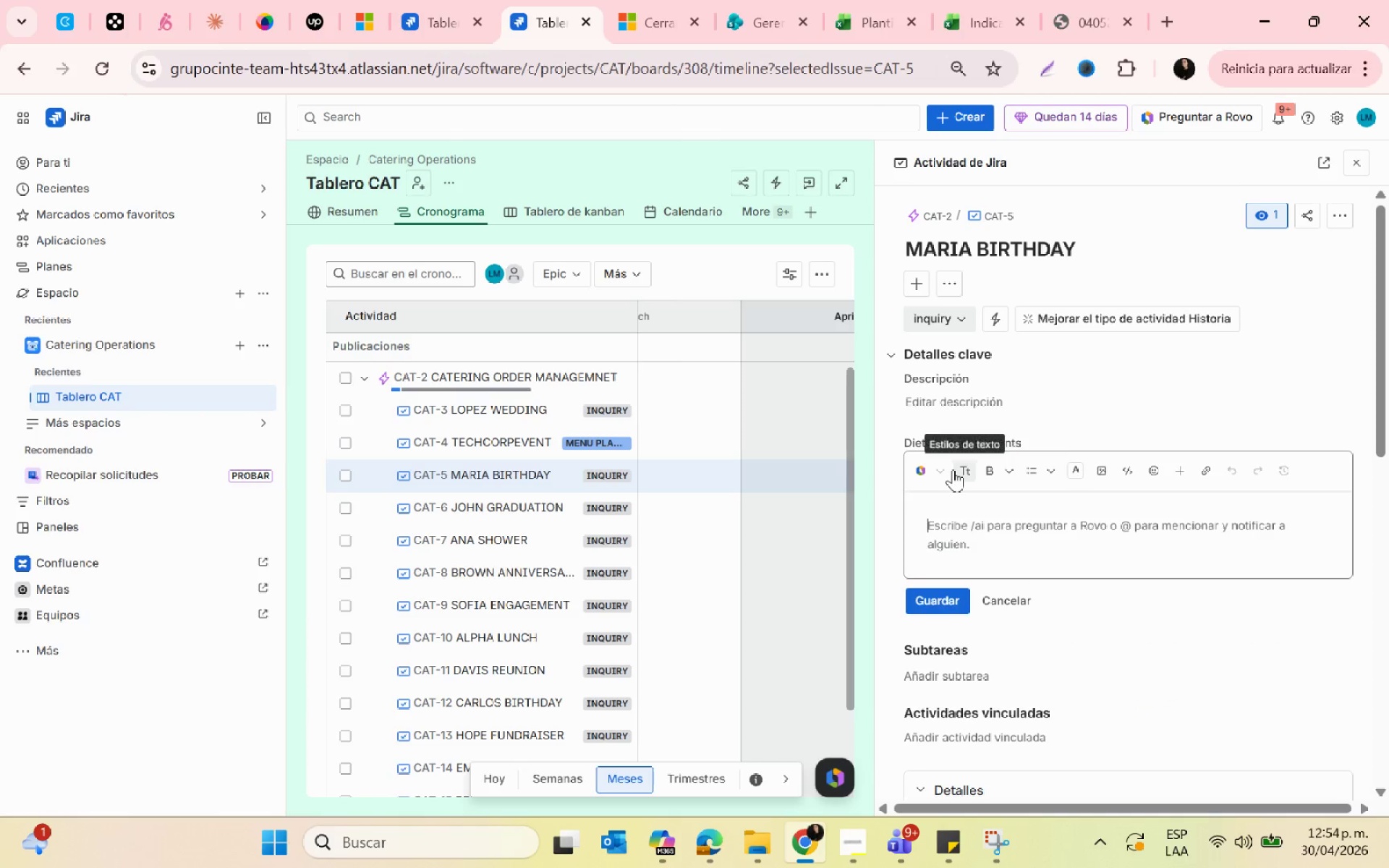 
type(N)
key(Backspace)
type(none)
 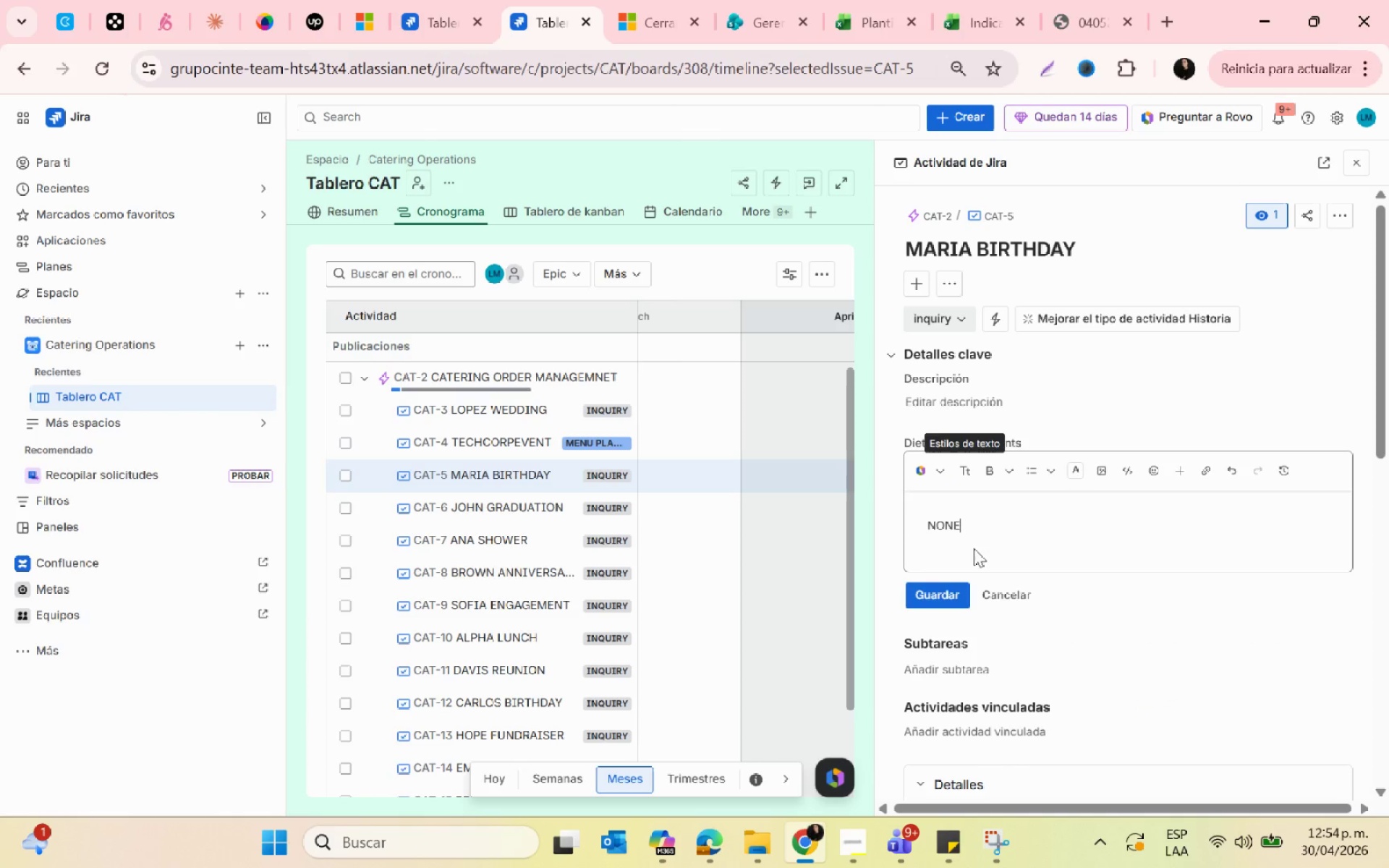 
left_click_drag(start_coordinate=[976, 528], to_coordinate=[914, 528])
 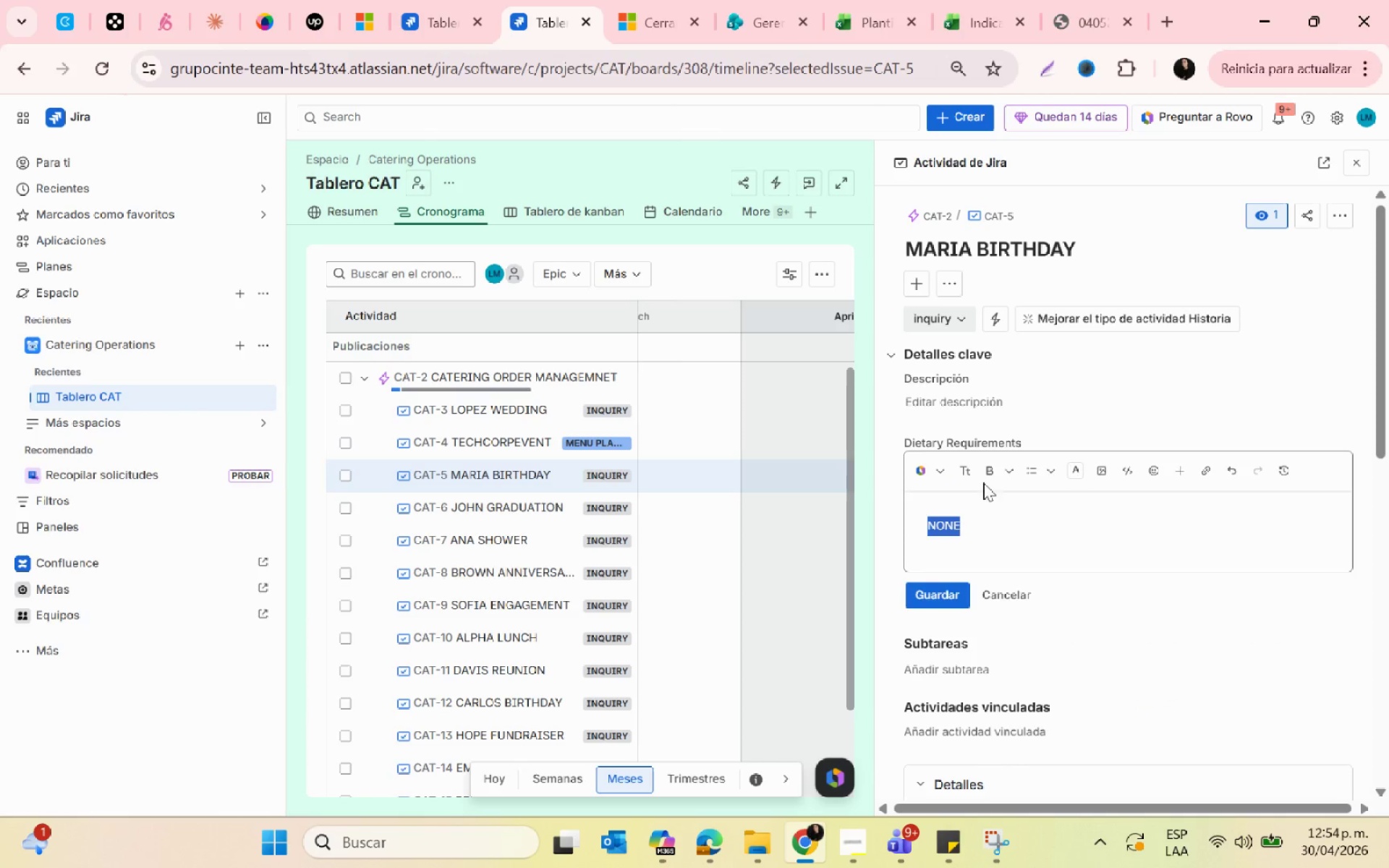 
left_click([988, 479])
 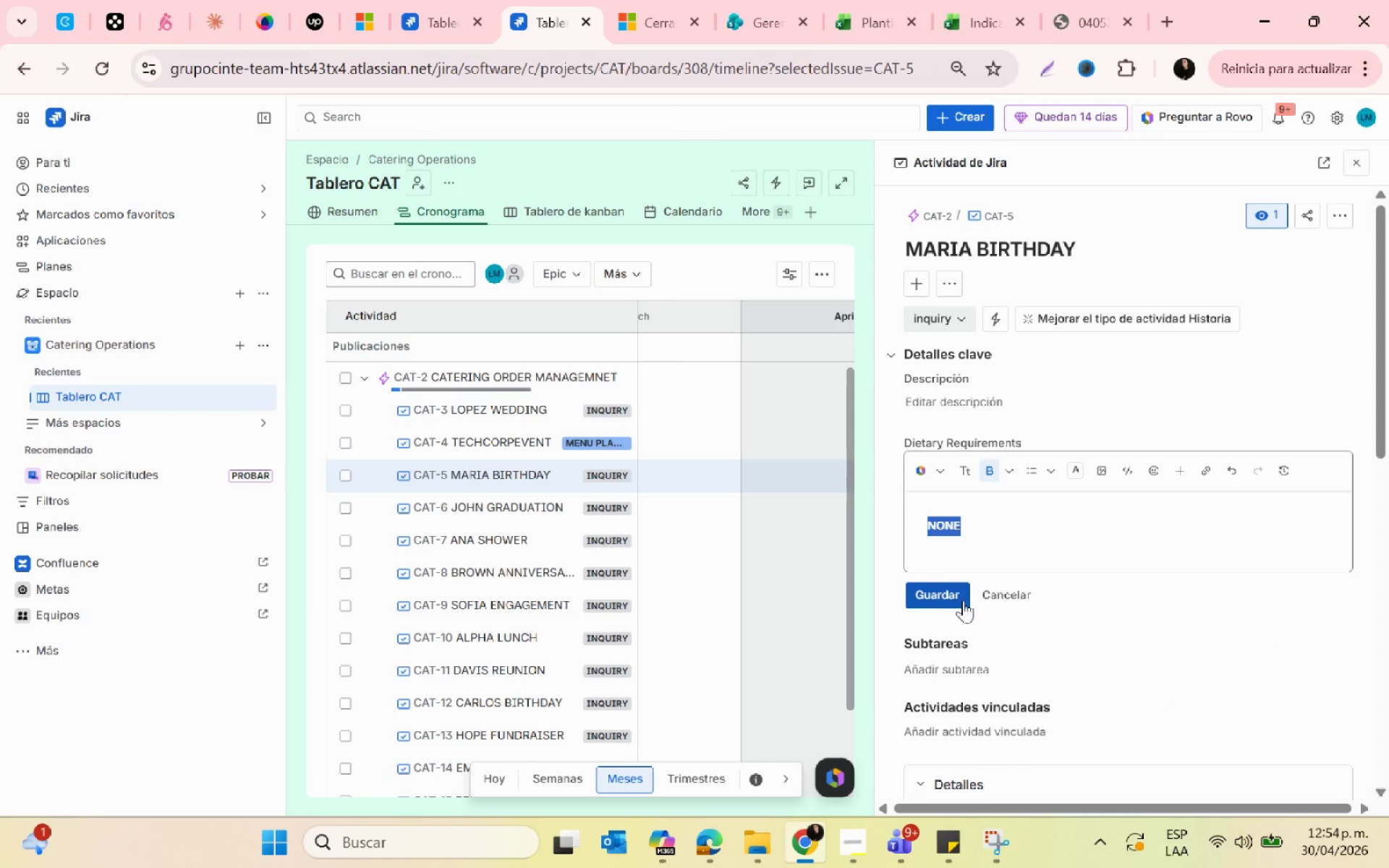 
left_click([942, 592])
 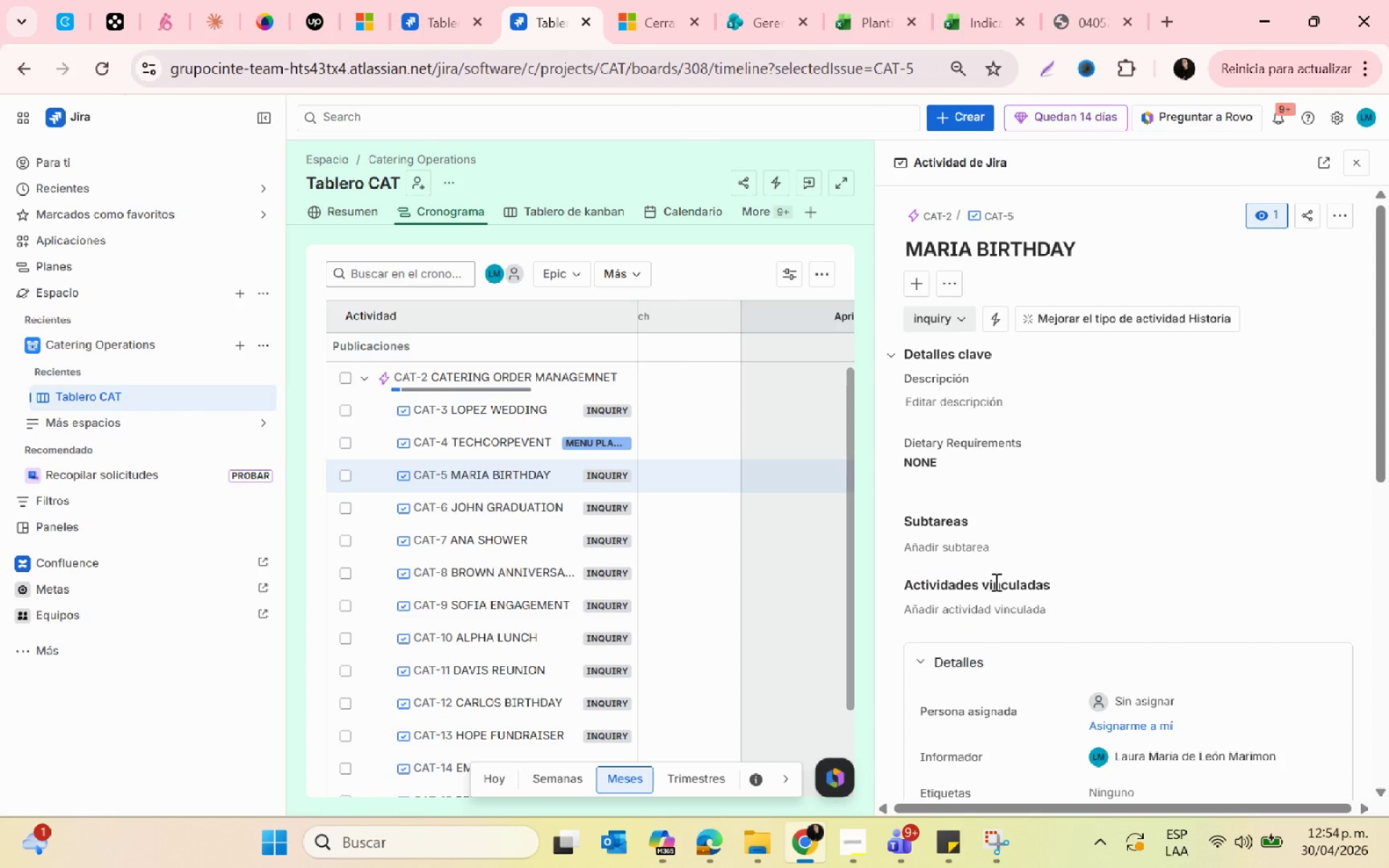 
scroll: coordinate [1007, 610], scroll_direction: down, amount: 5.0
 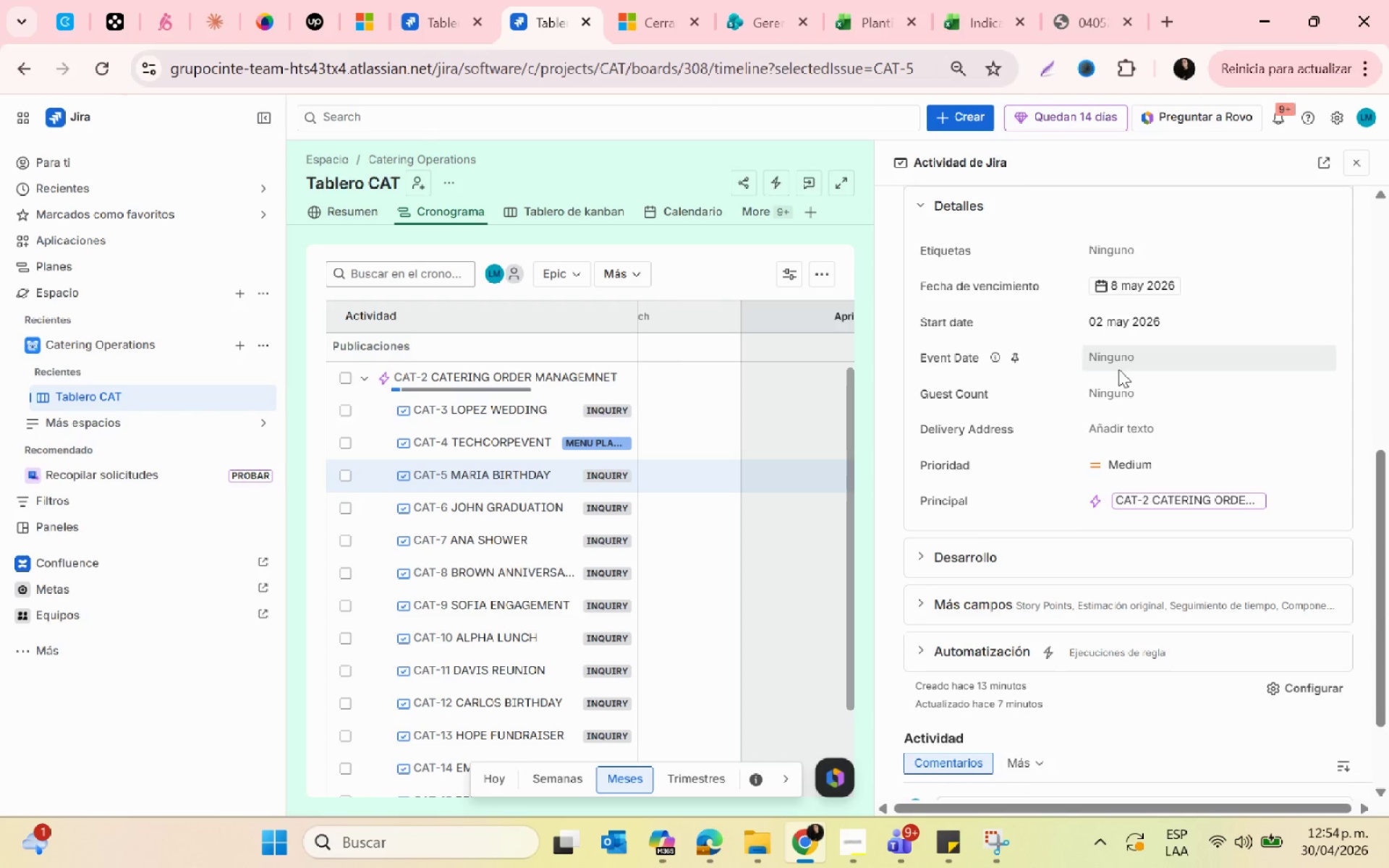 
left_click([1118, 369])
 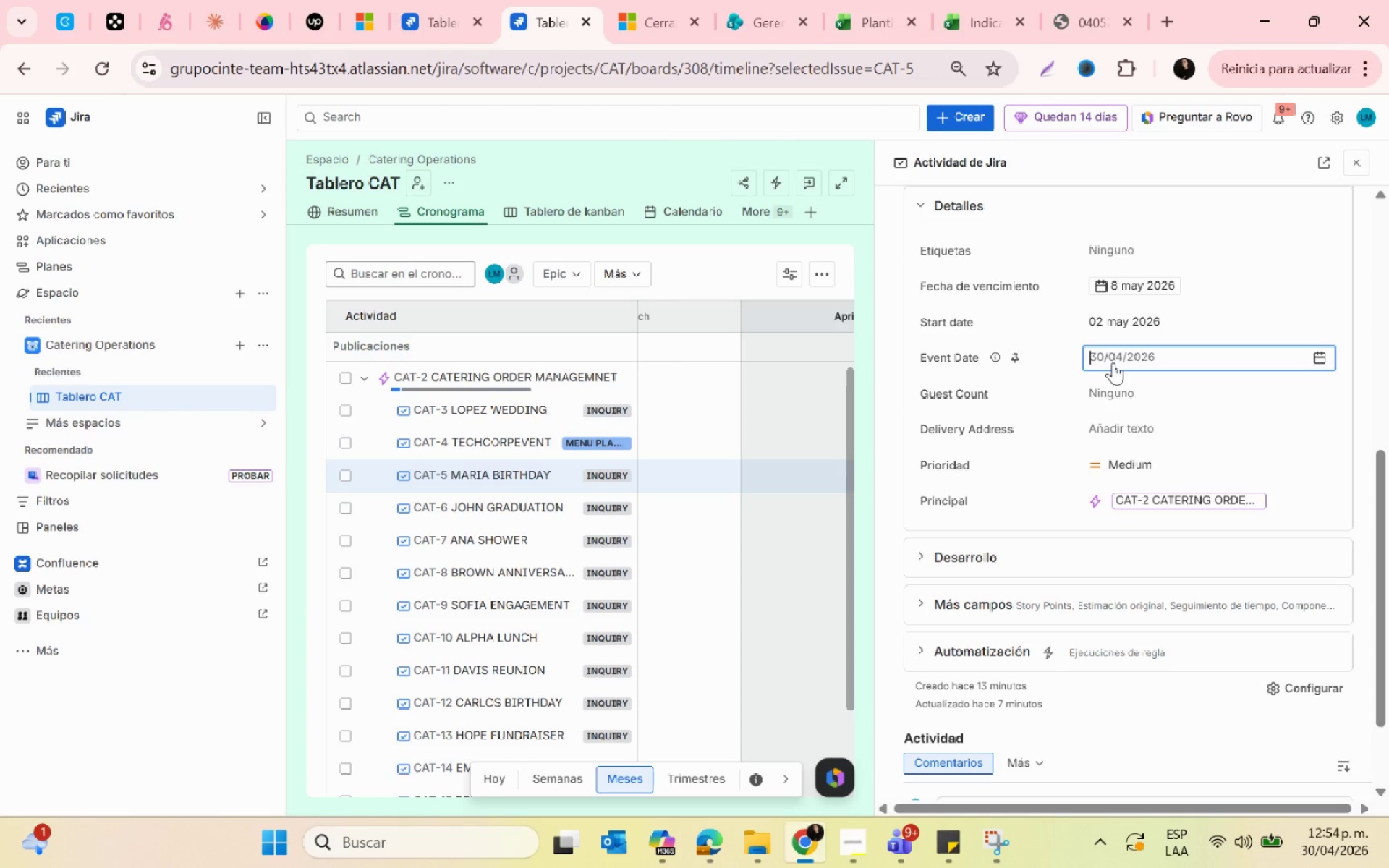 
left_click([1113, 362])
 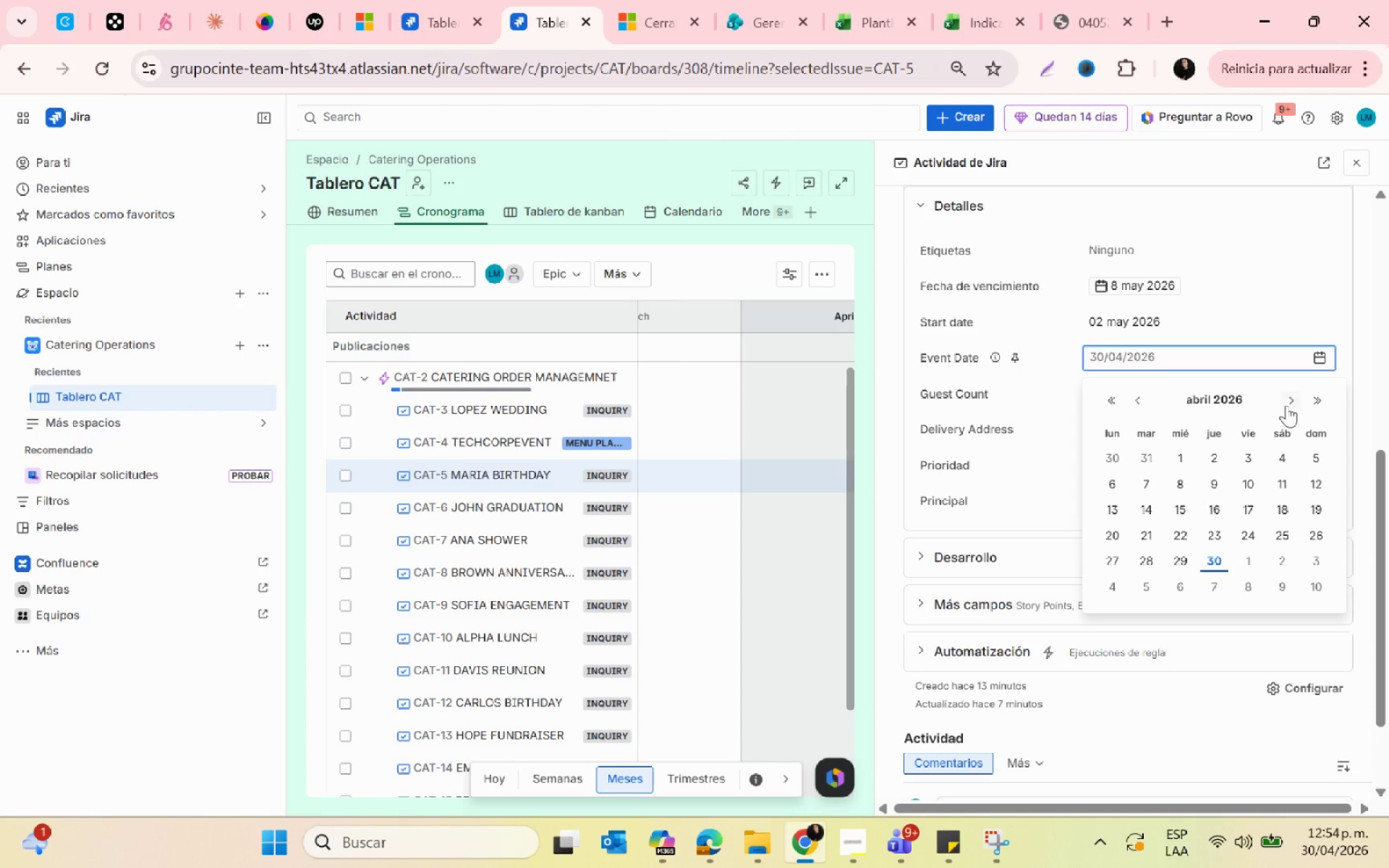 
left_click([1294, 399])
 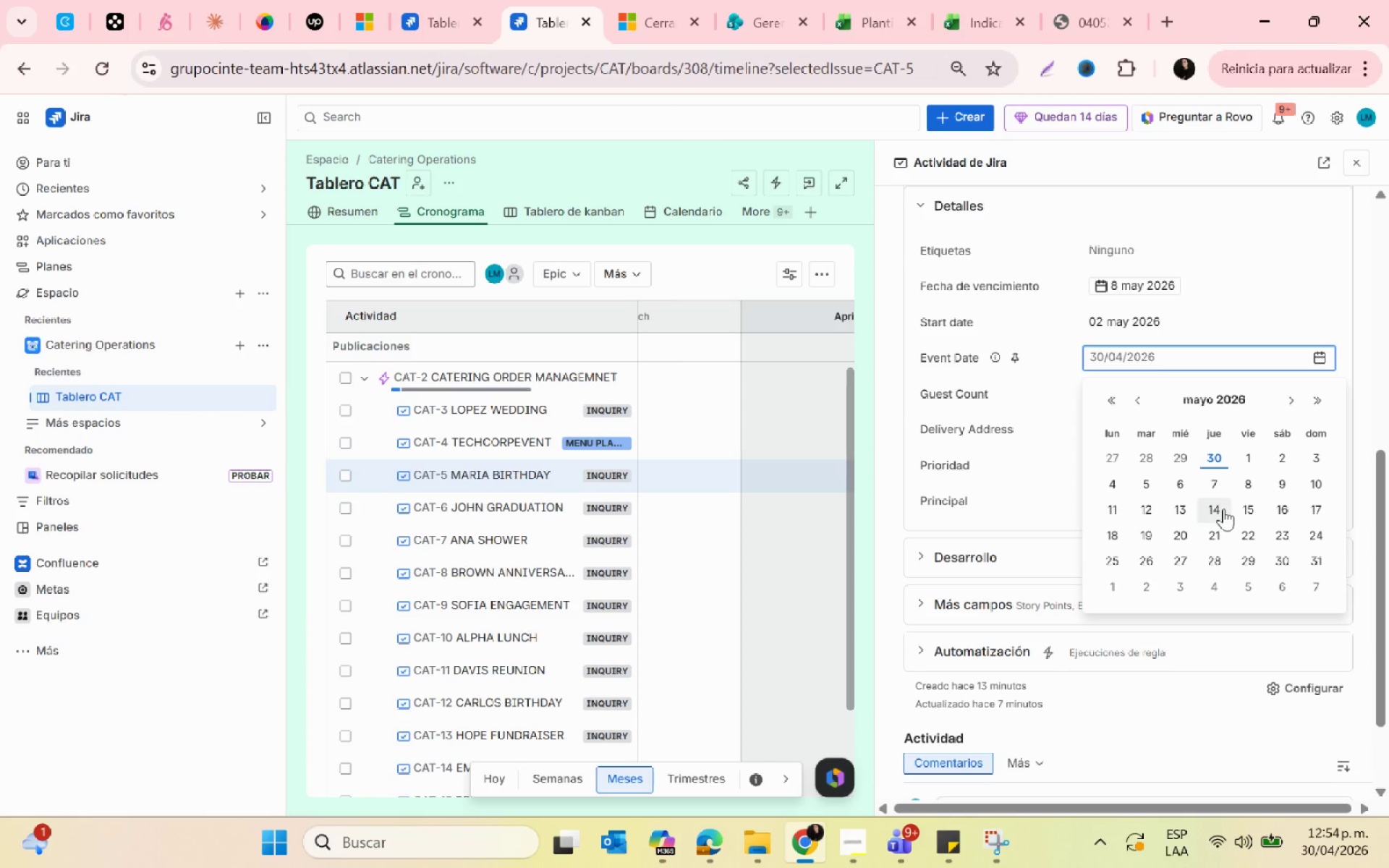 
left_click([1236, 488])
 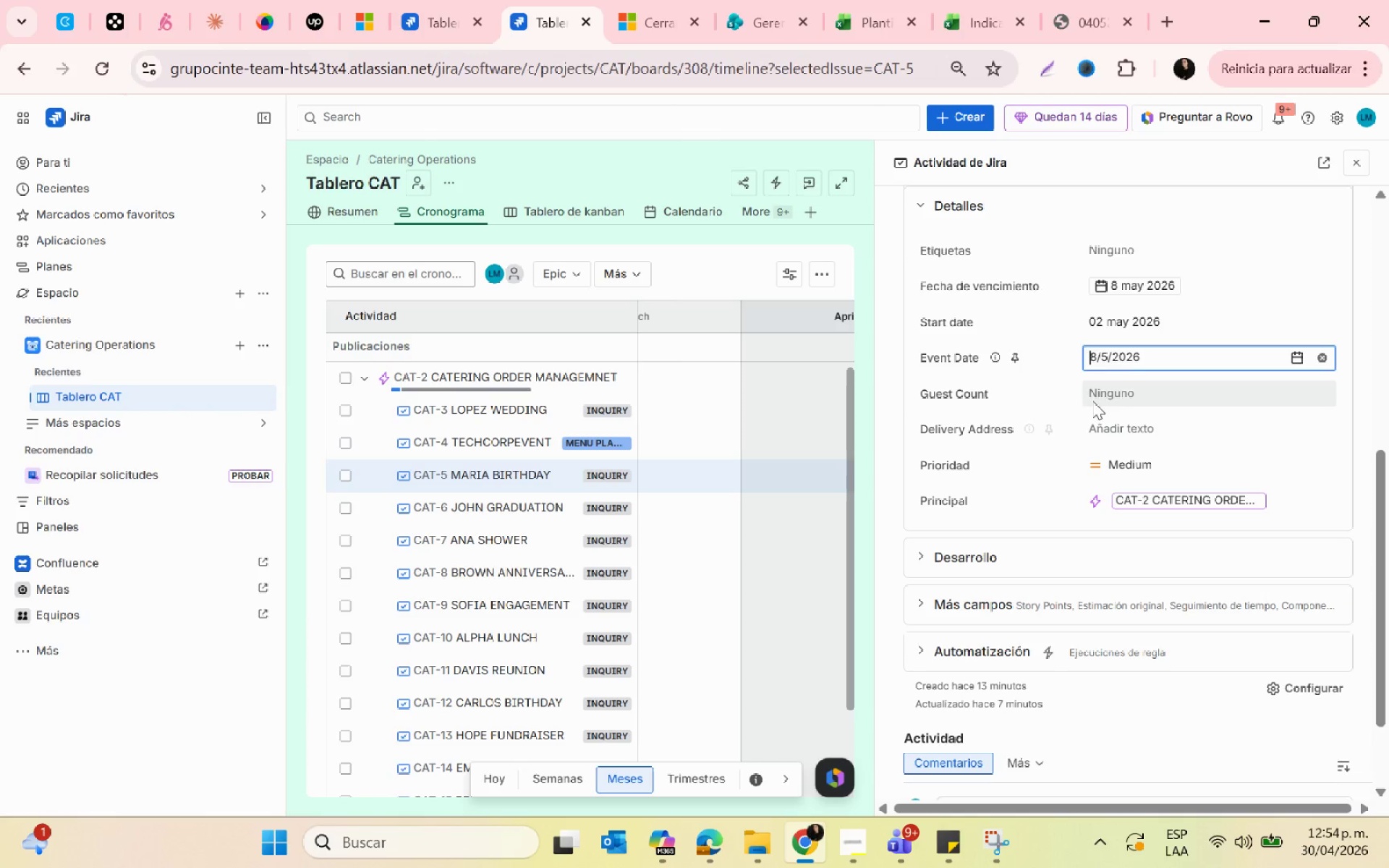 
left_click([1102, 393])
 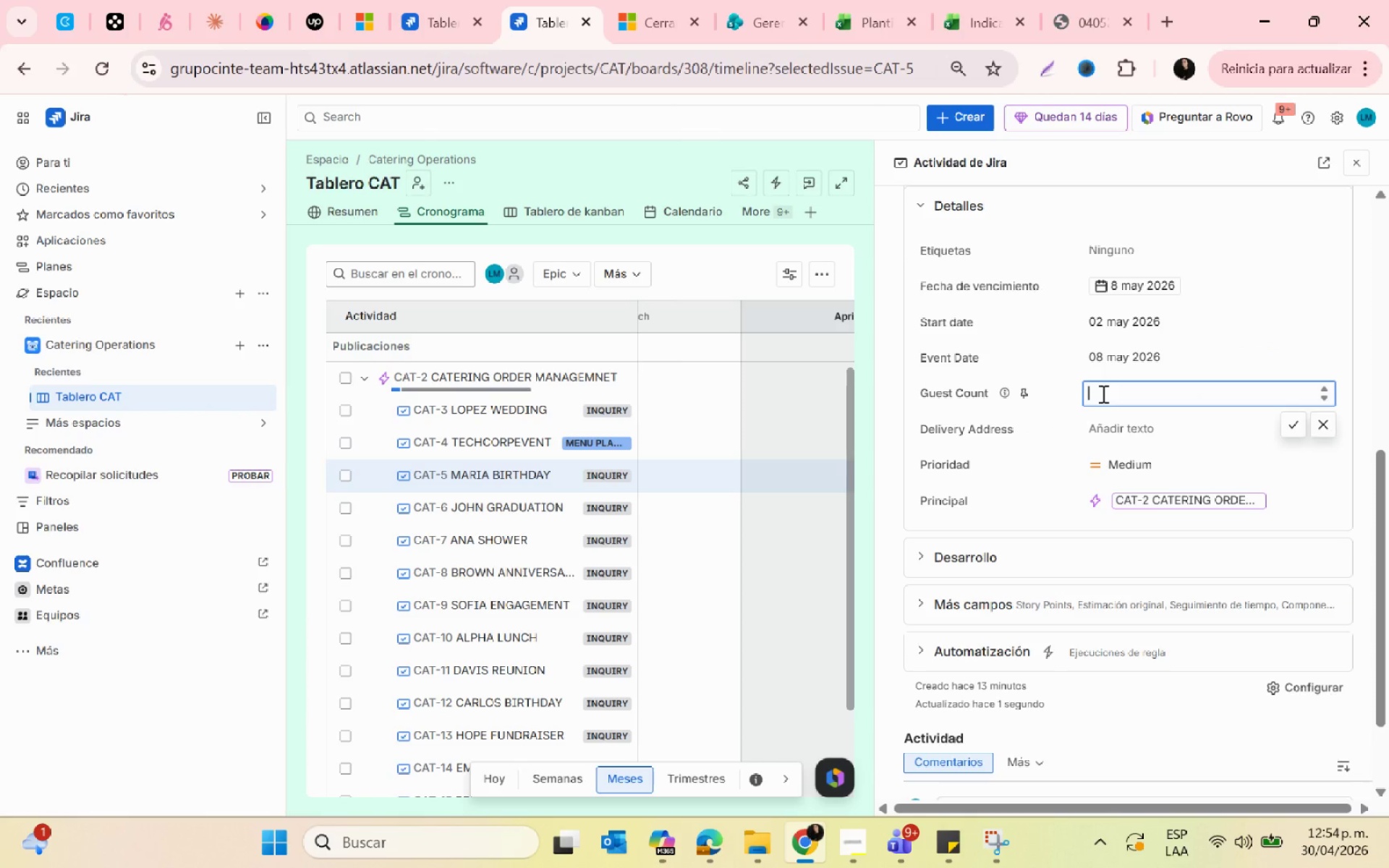 
type(40)
 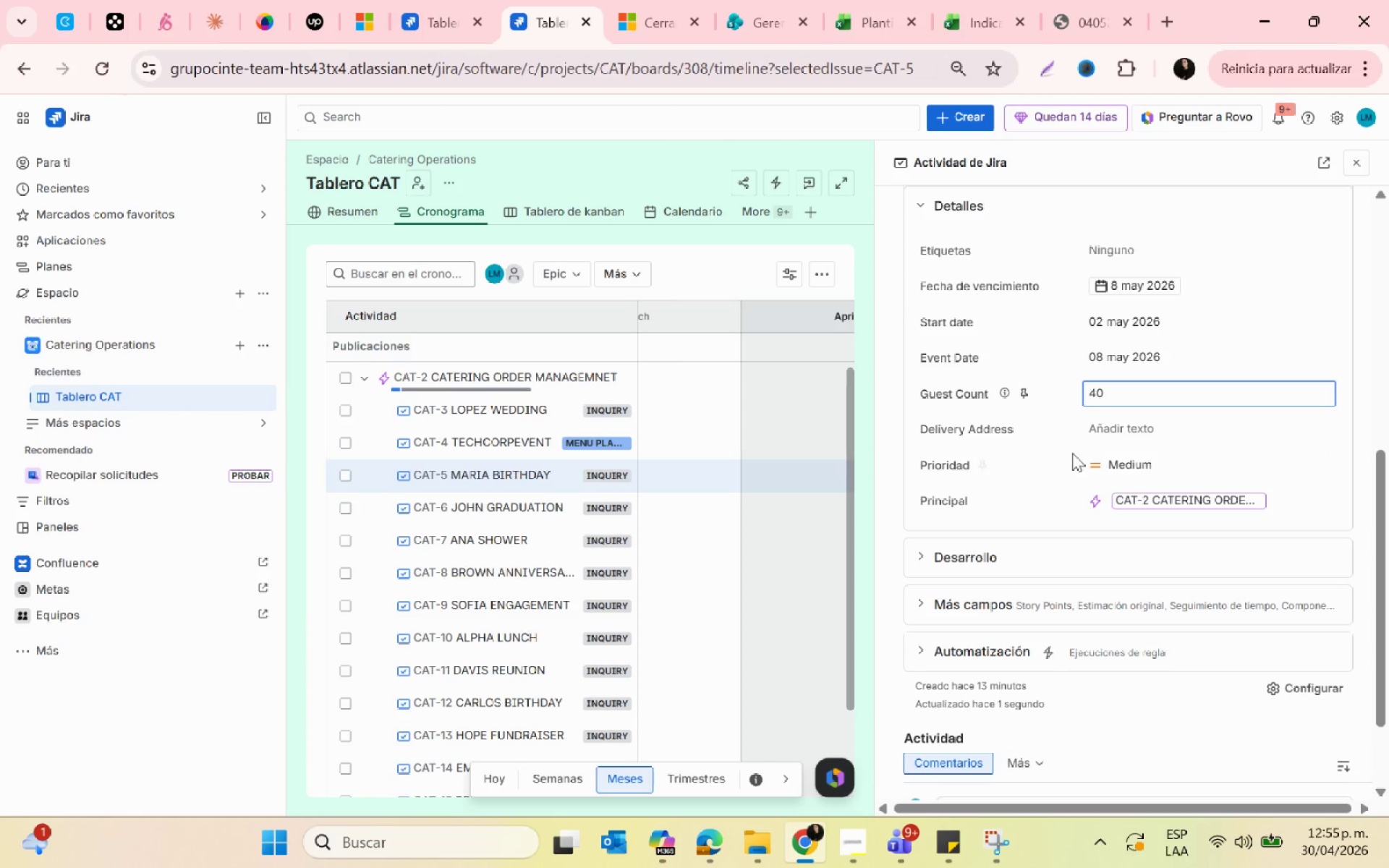 
left_click([1095, 427])
 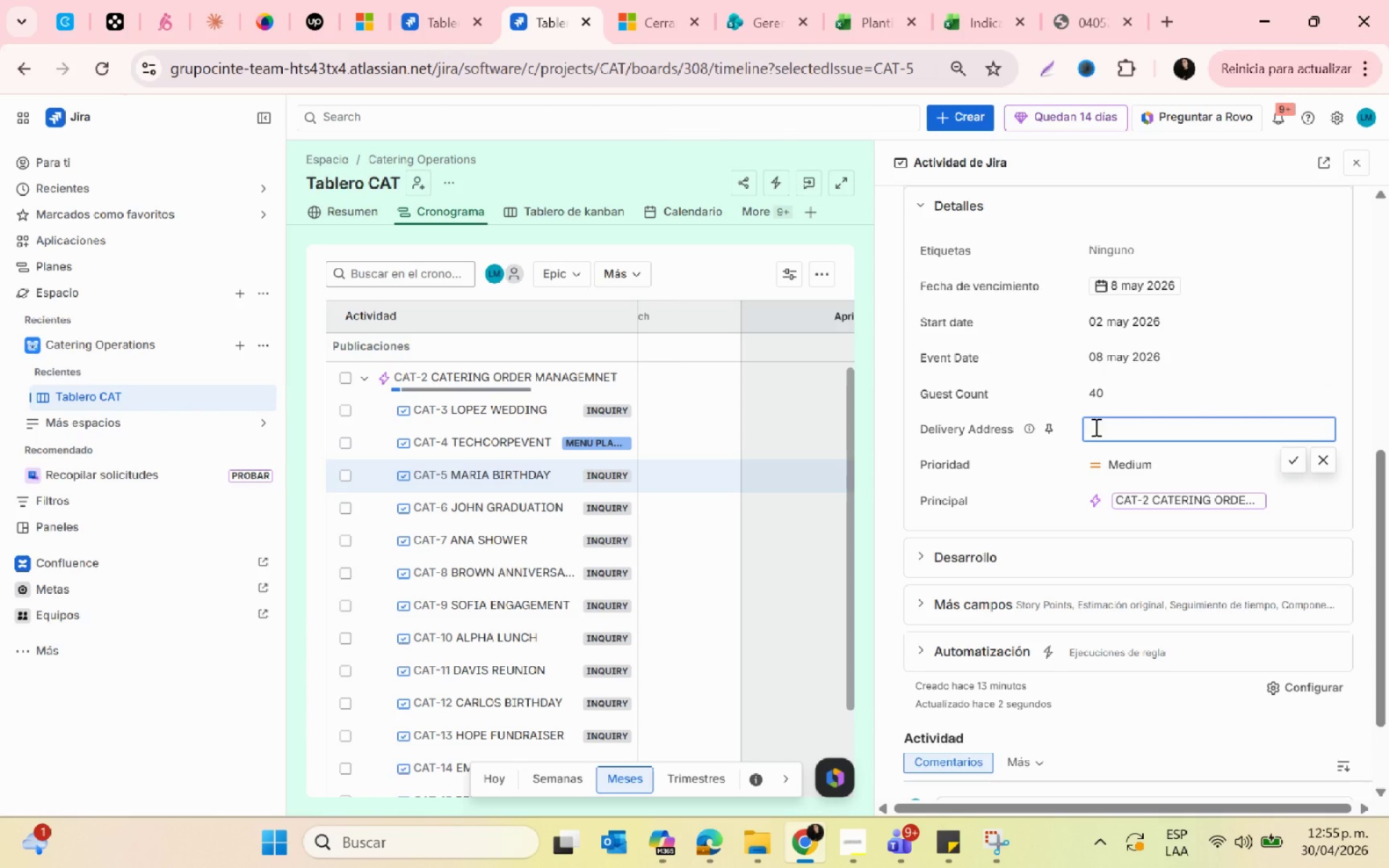 
type(Sune)
key(Backspace)
key(Backspace)
key(Backspace)
key(Backspace)
key(Backspace)
type(sunestblvd)
 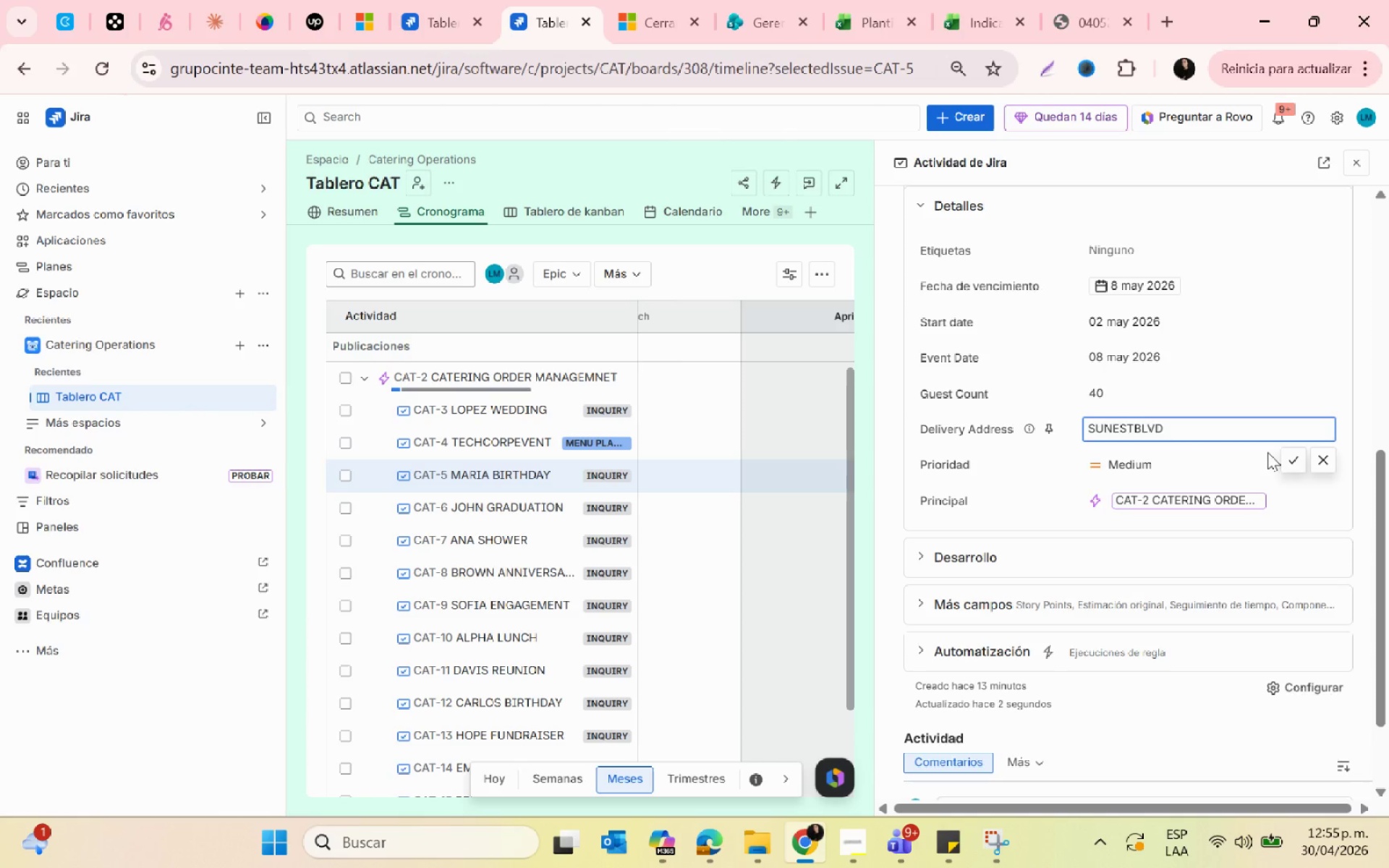 
left_click([1286, 456])
 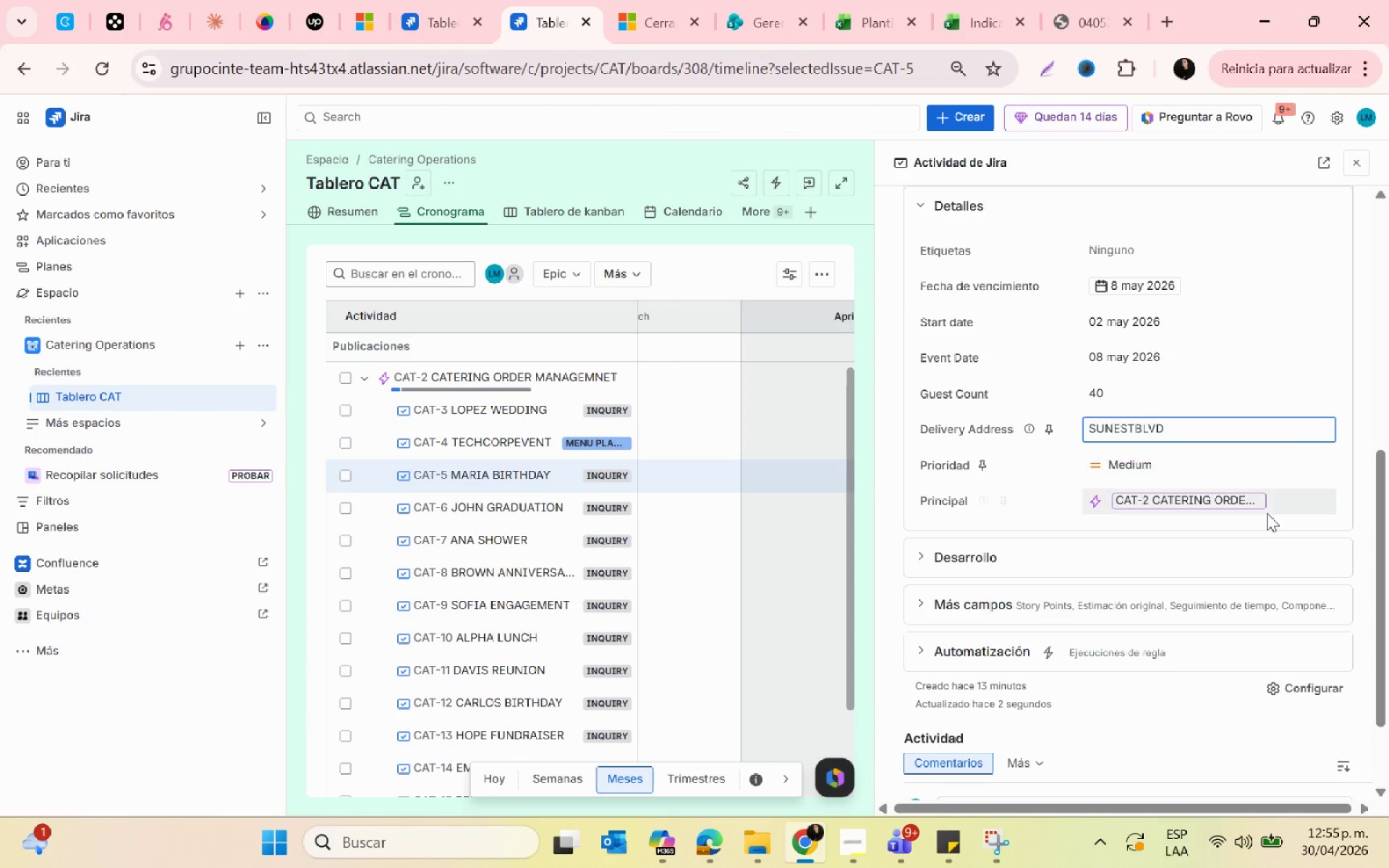 
left_click([1048, 491])
 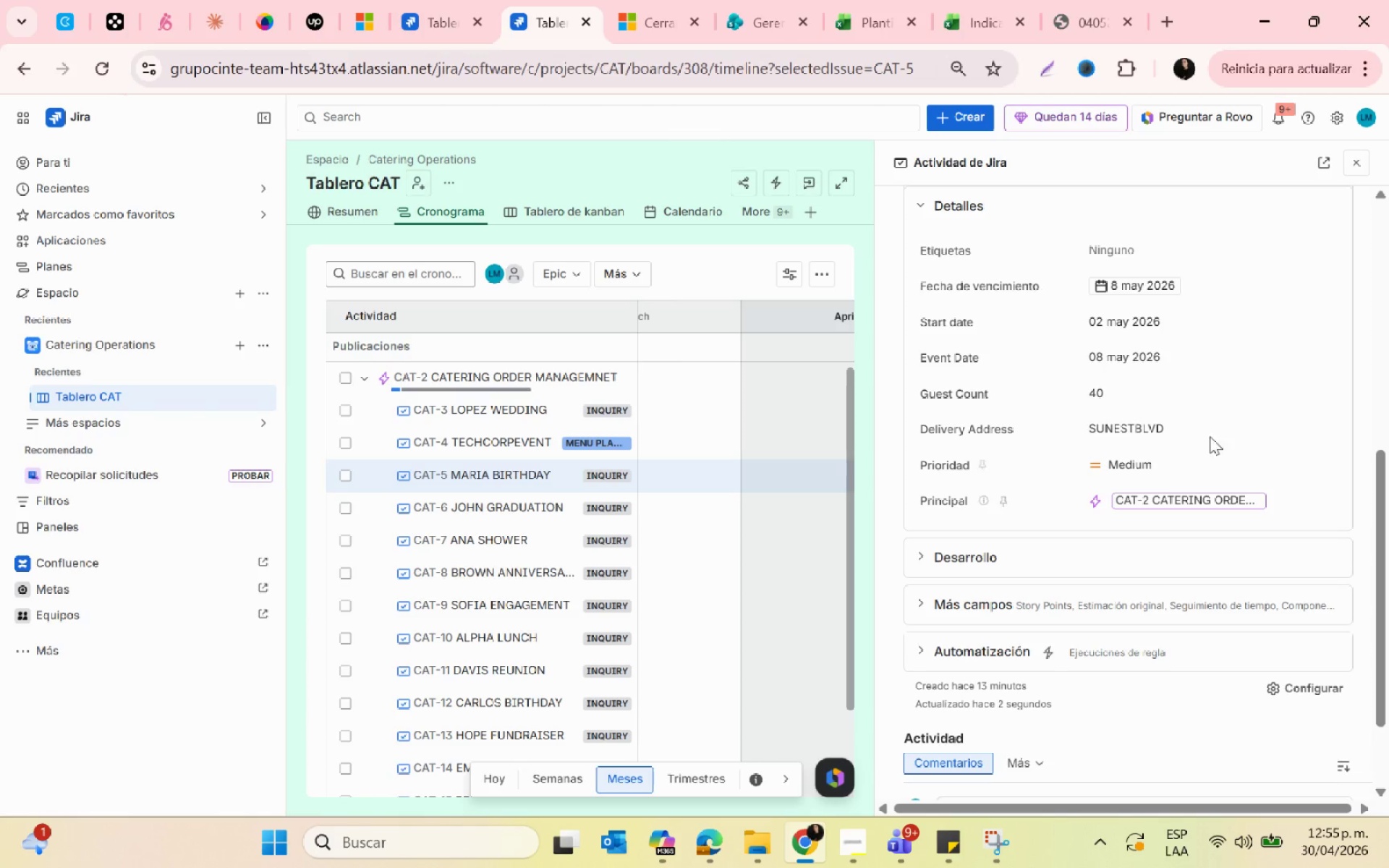 
scroll: coordinate [1136, 512], scroll_direction: up, amount: 5.0
 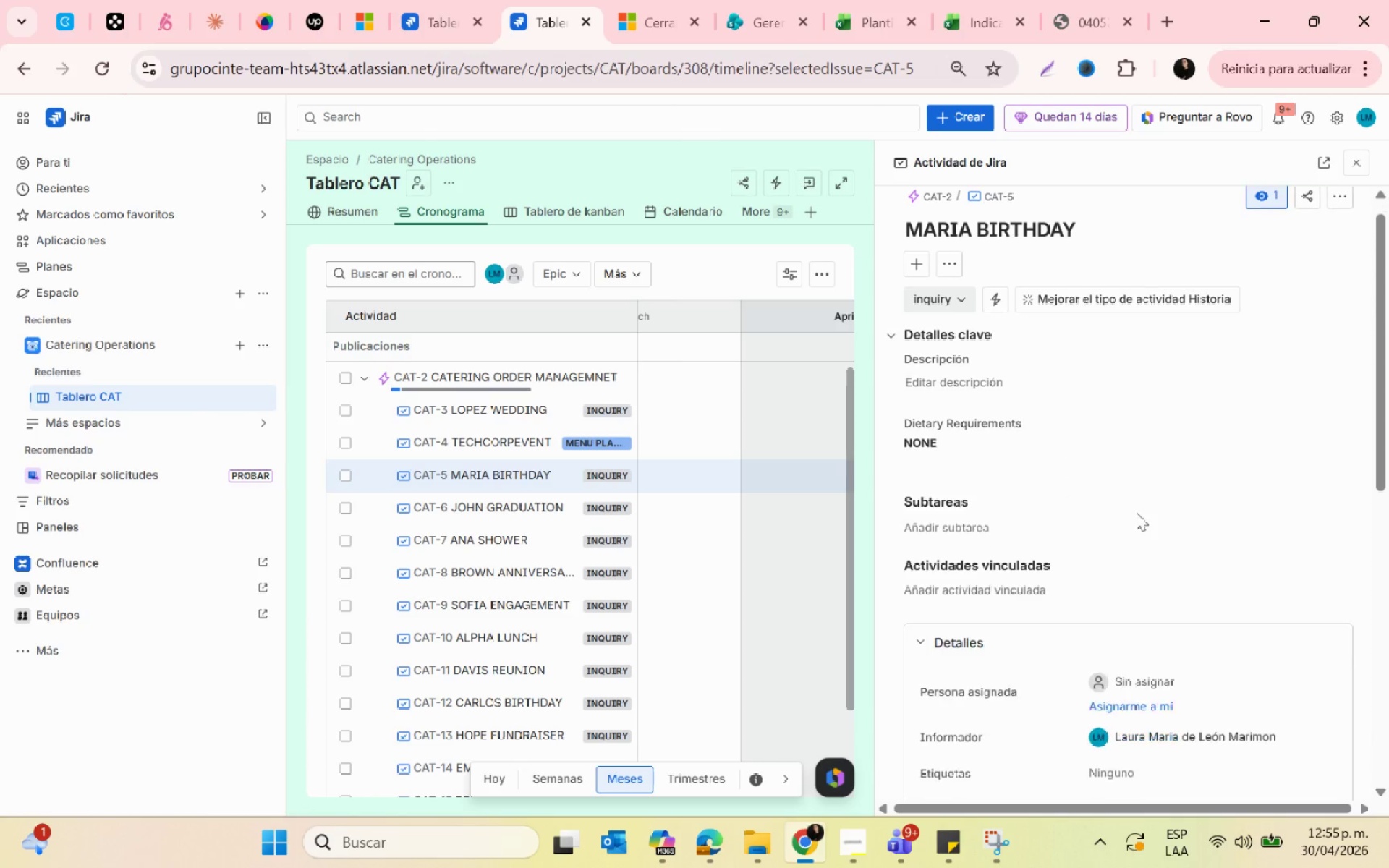 
scroll: coordinate [1136, 512], scroll_direction: down, amount: 5.0
 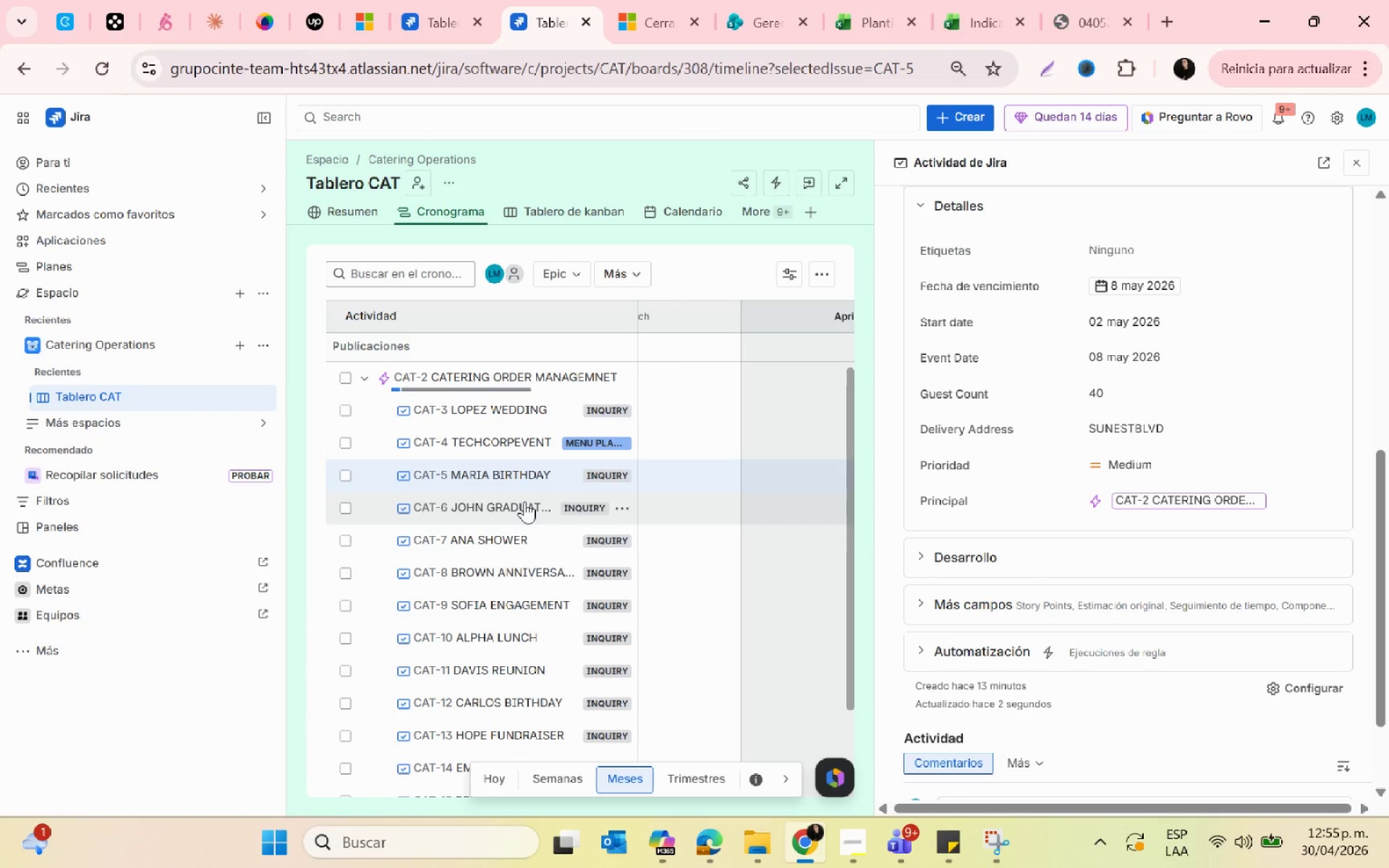 
left_click([524, 501])
 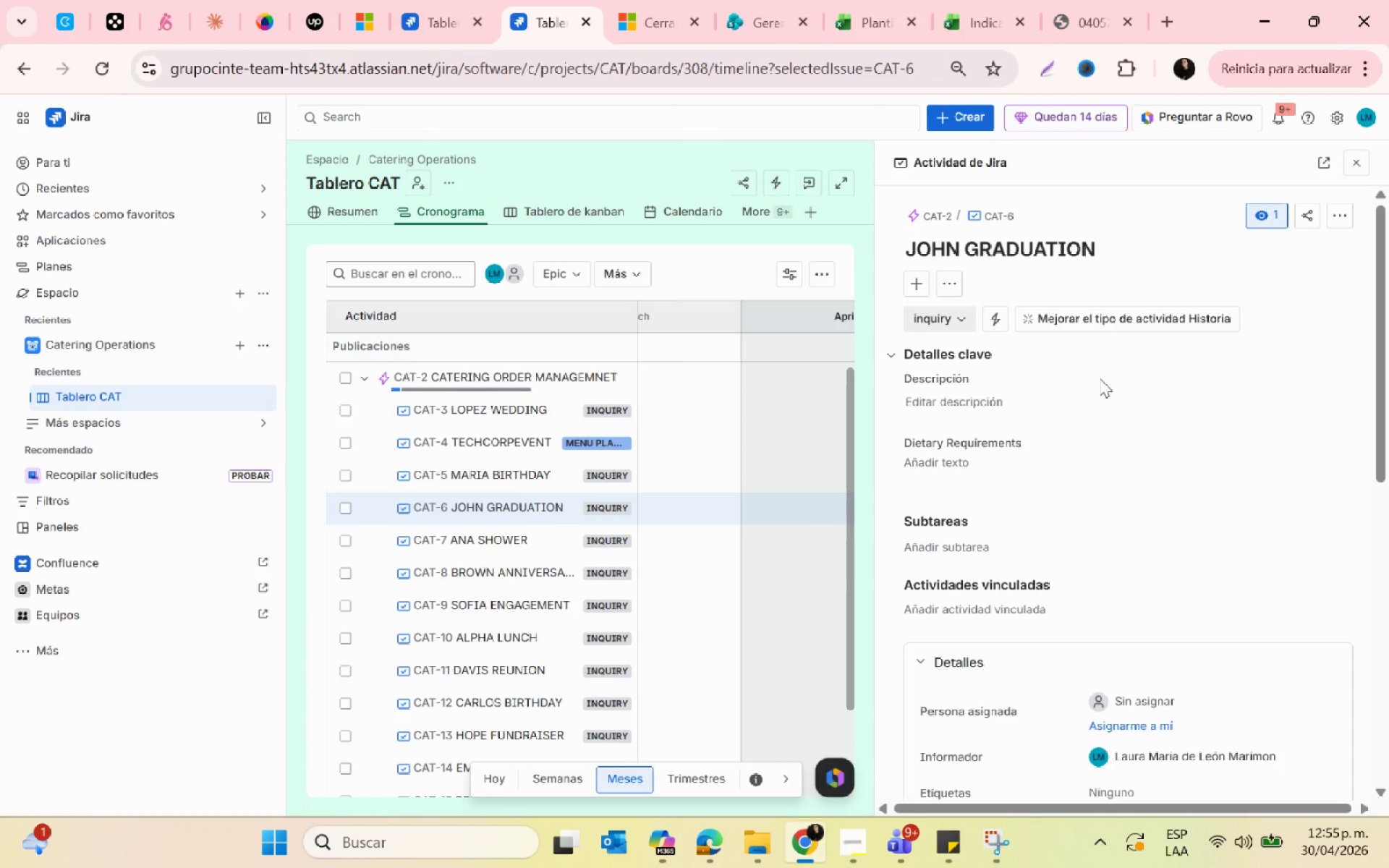 
scroll: coordinate [1121, 686], scroll_direction: down, amount: 3.0
 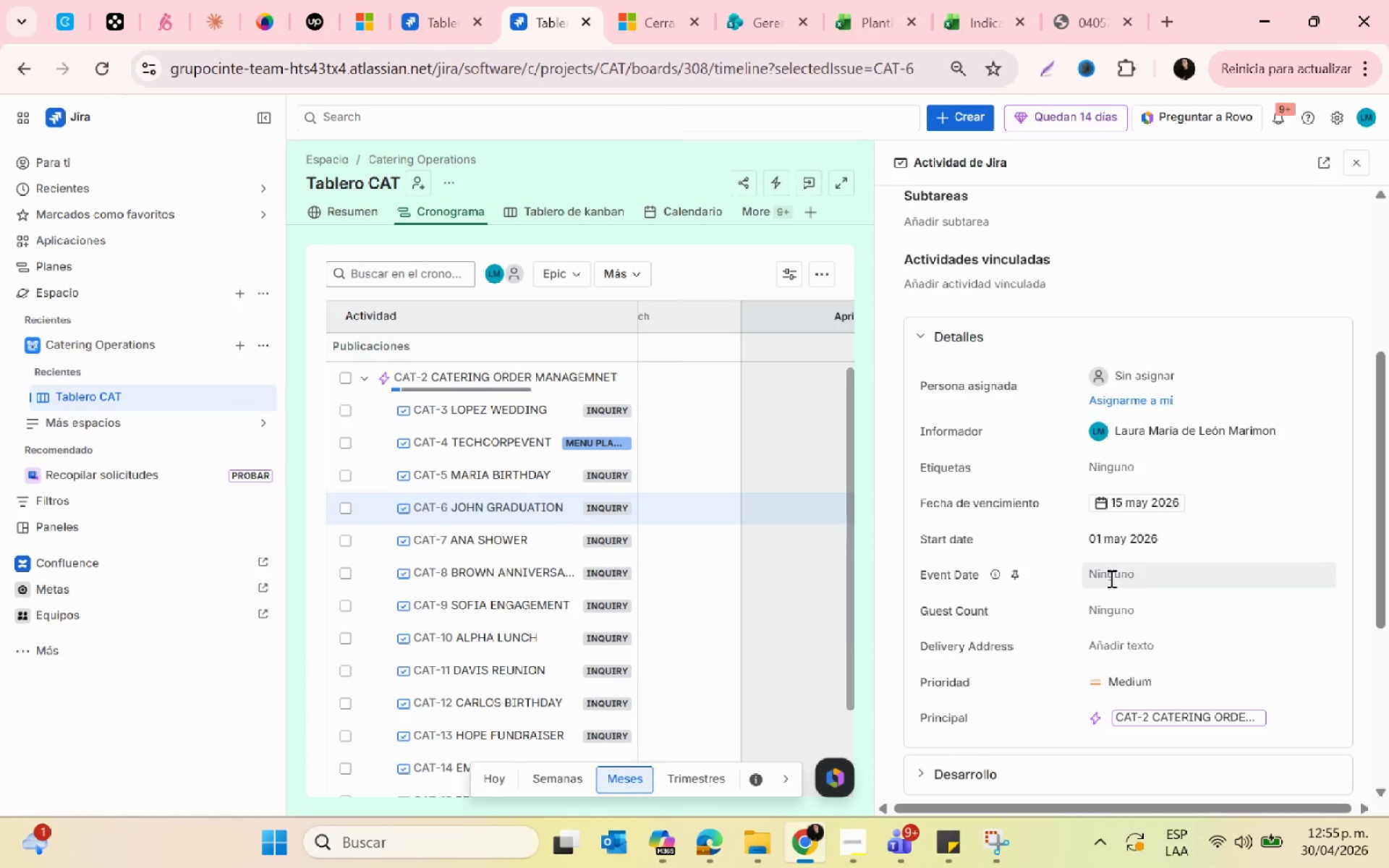 
left_click([1110, 580])
 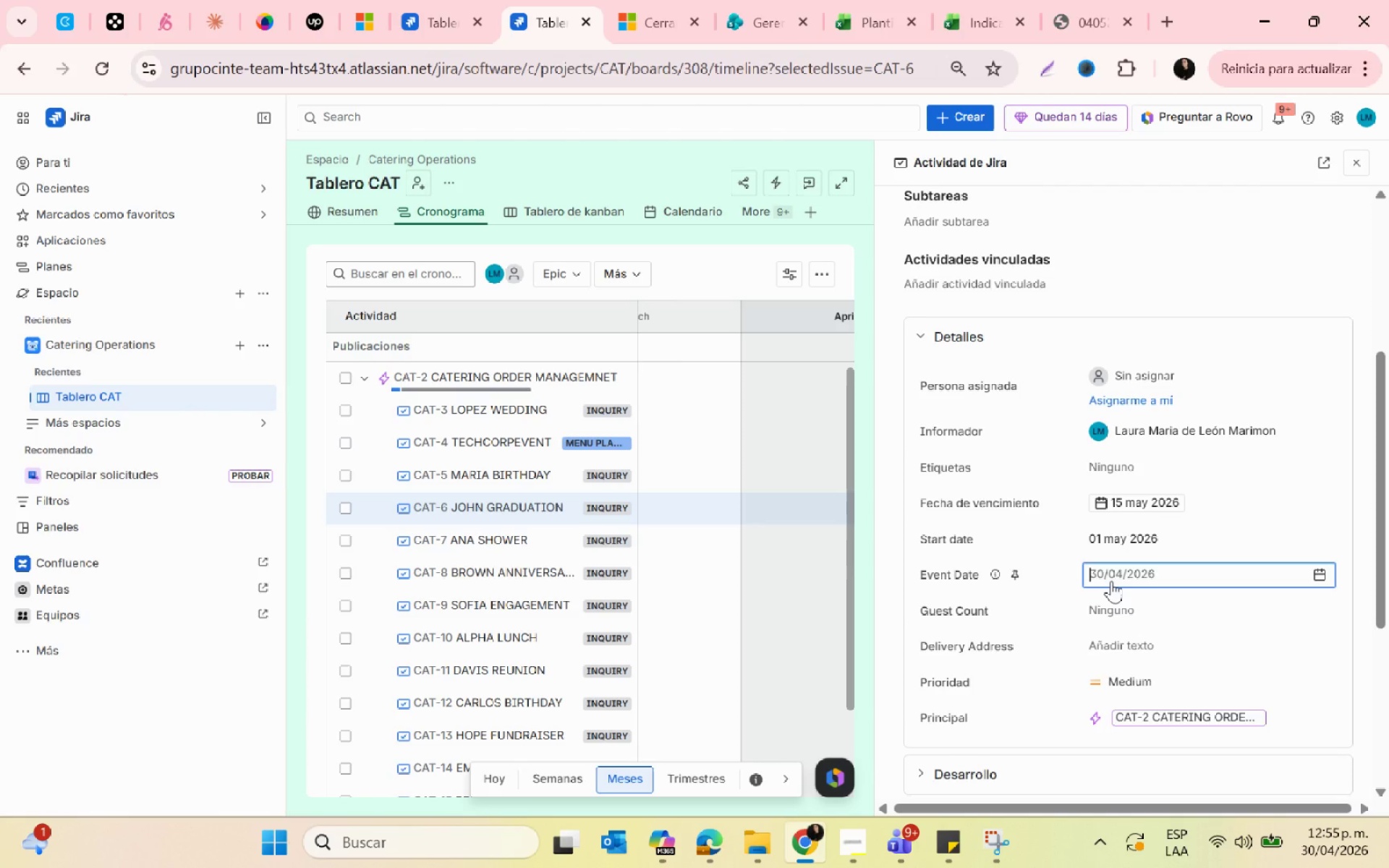 
wait(8.42)
 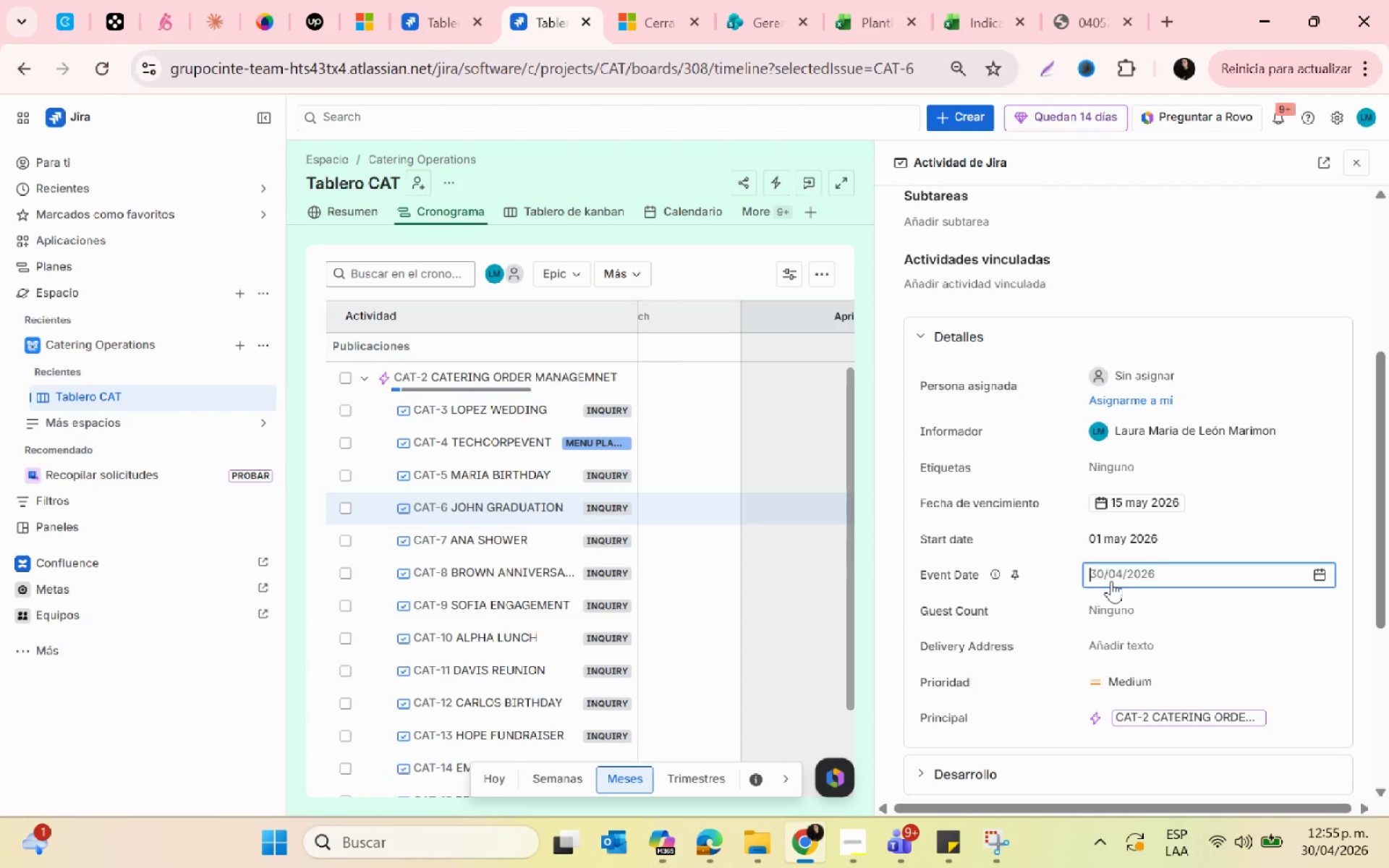 
left_click([1319, 584])
 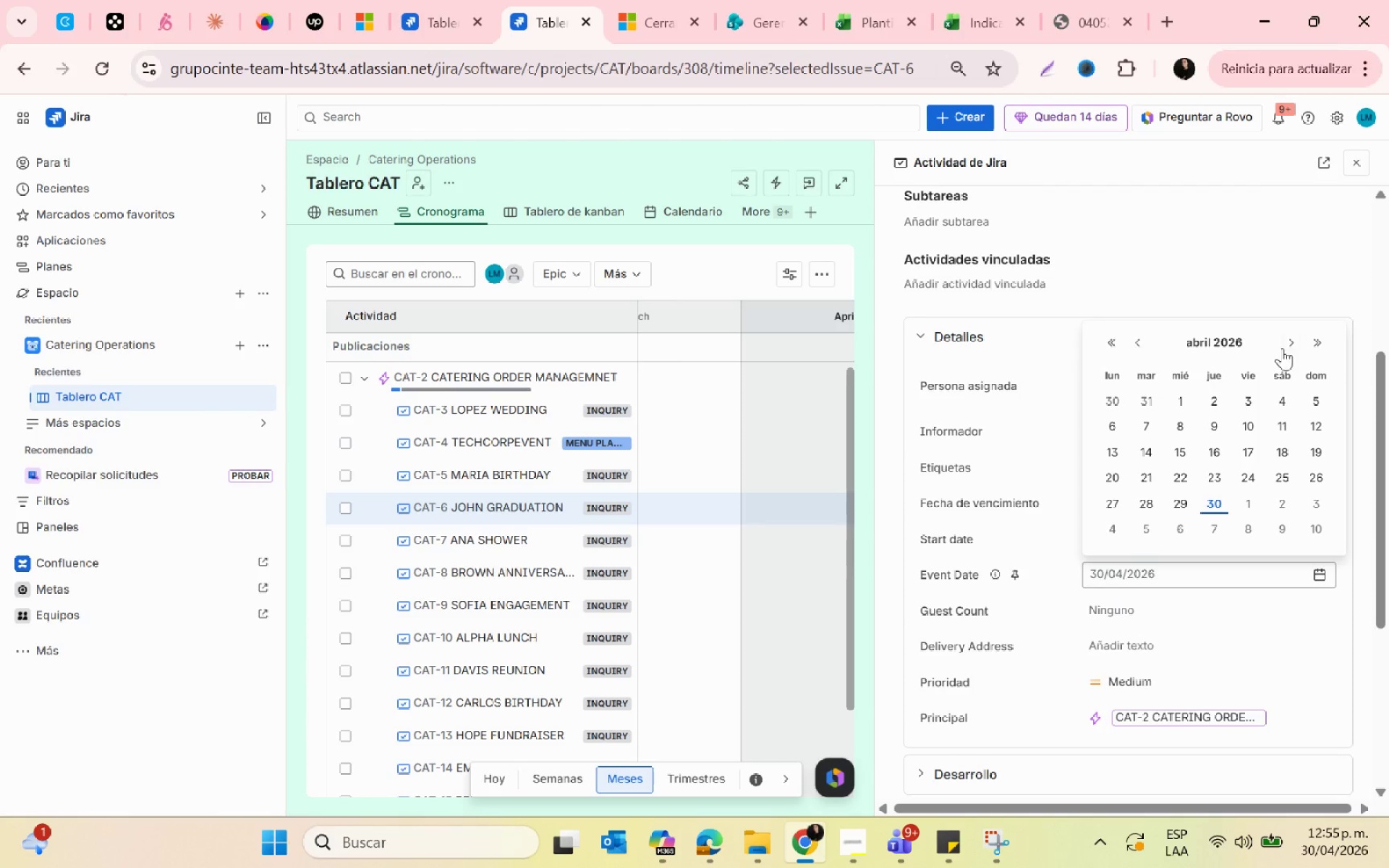 
left_click([1293, 343])
 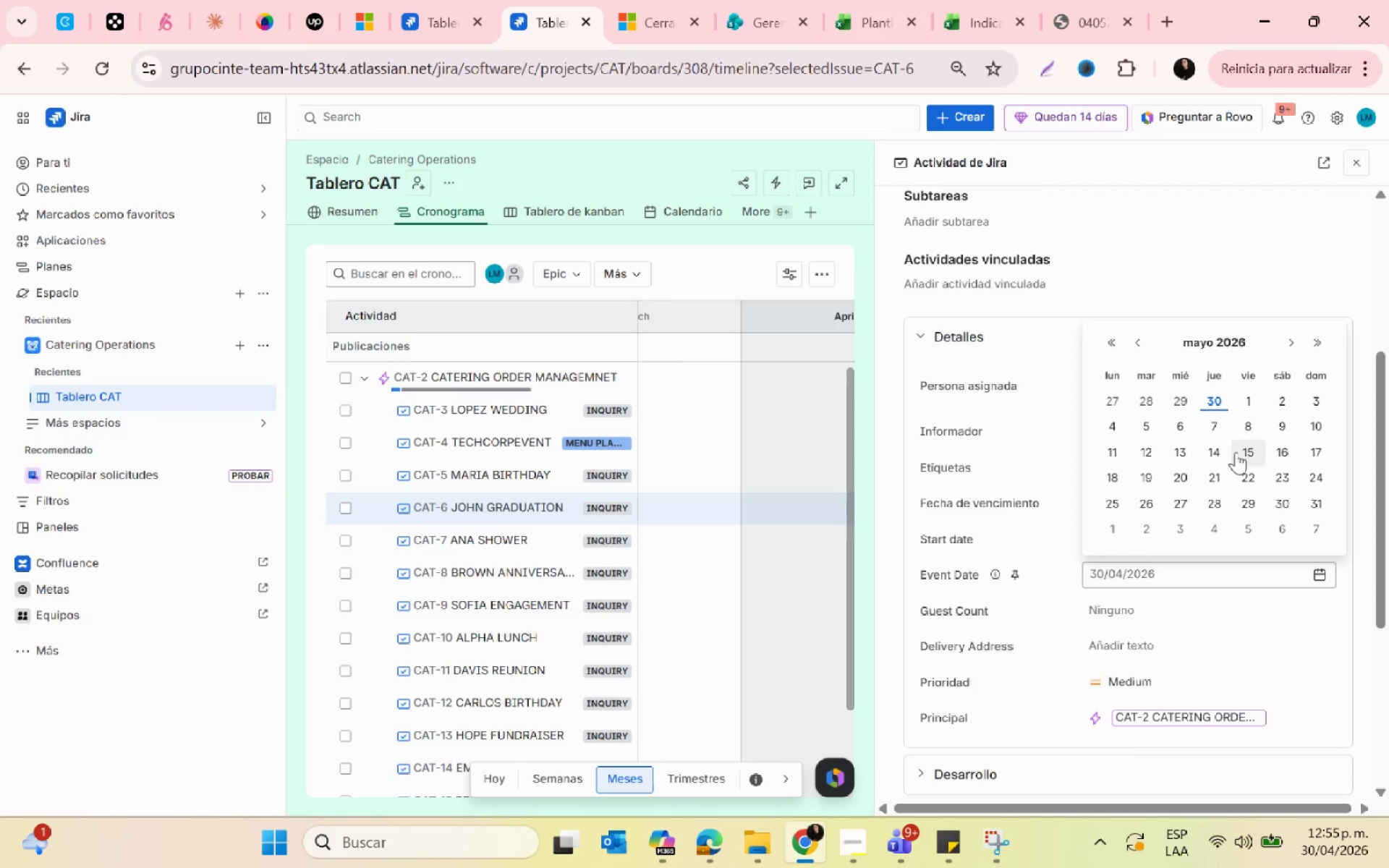 
left_click([1239, 452])
 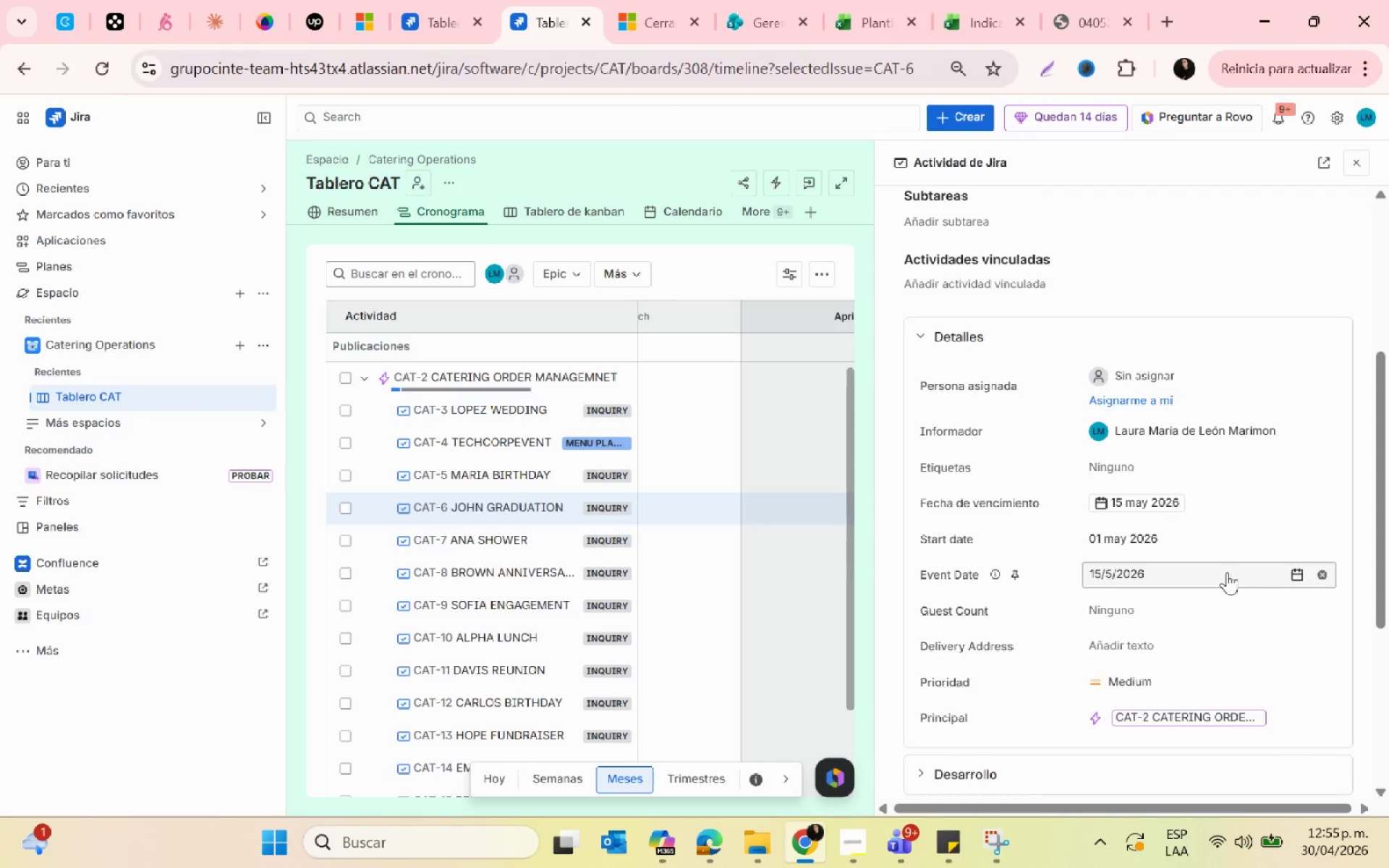 
wait(16.62)
 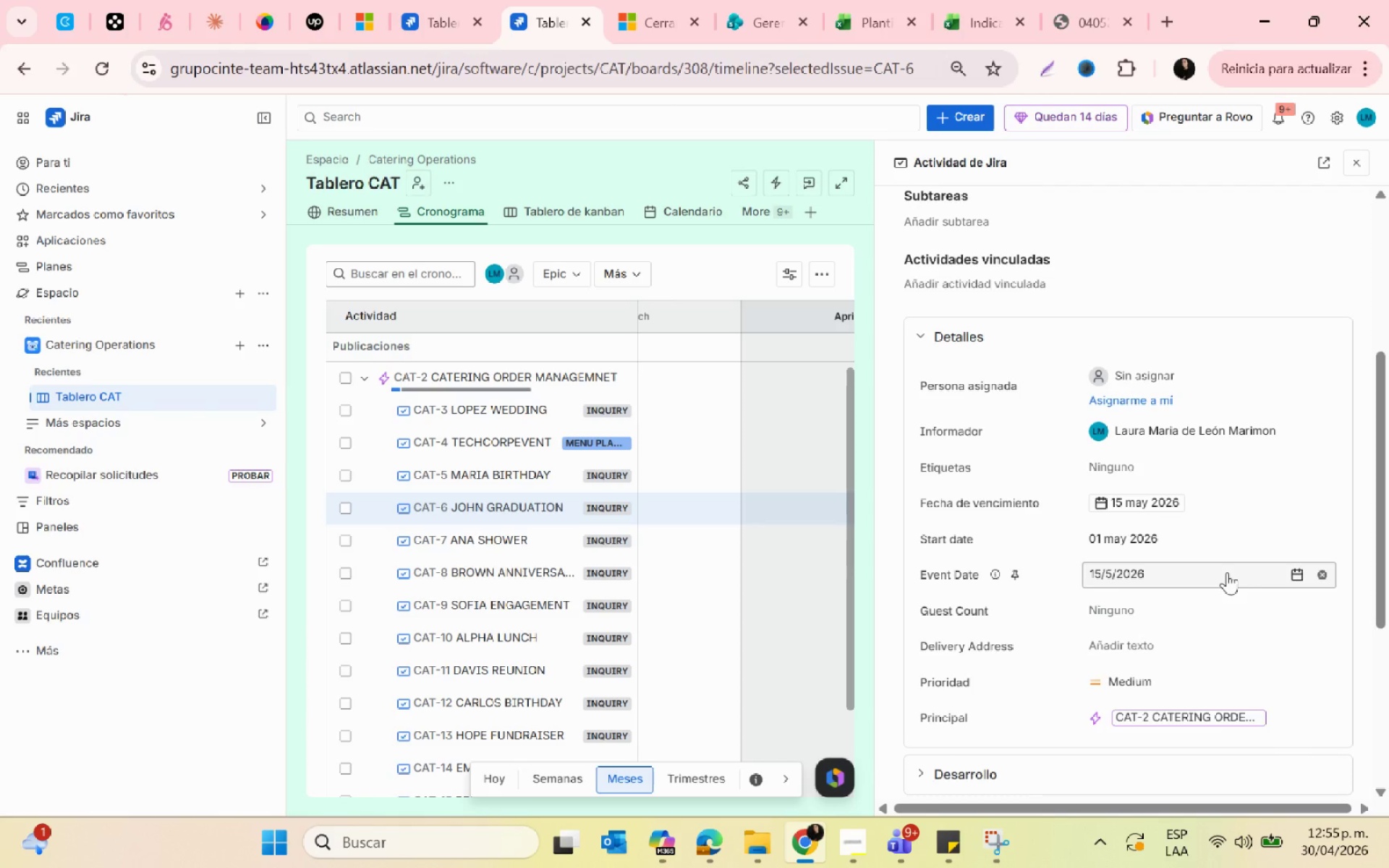 
left_click([1148, 618])
 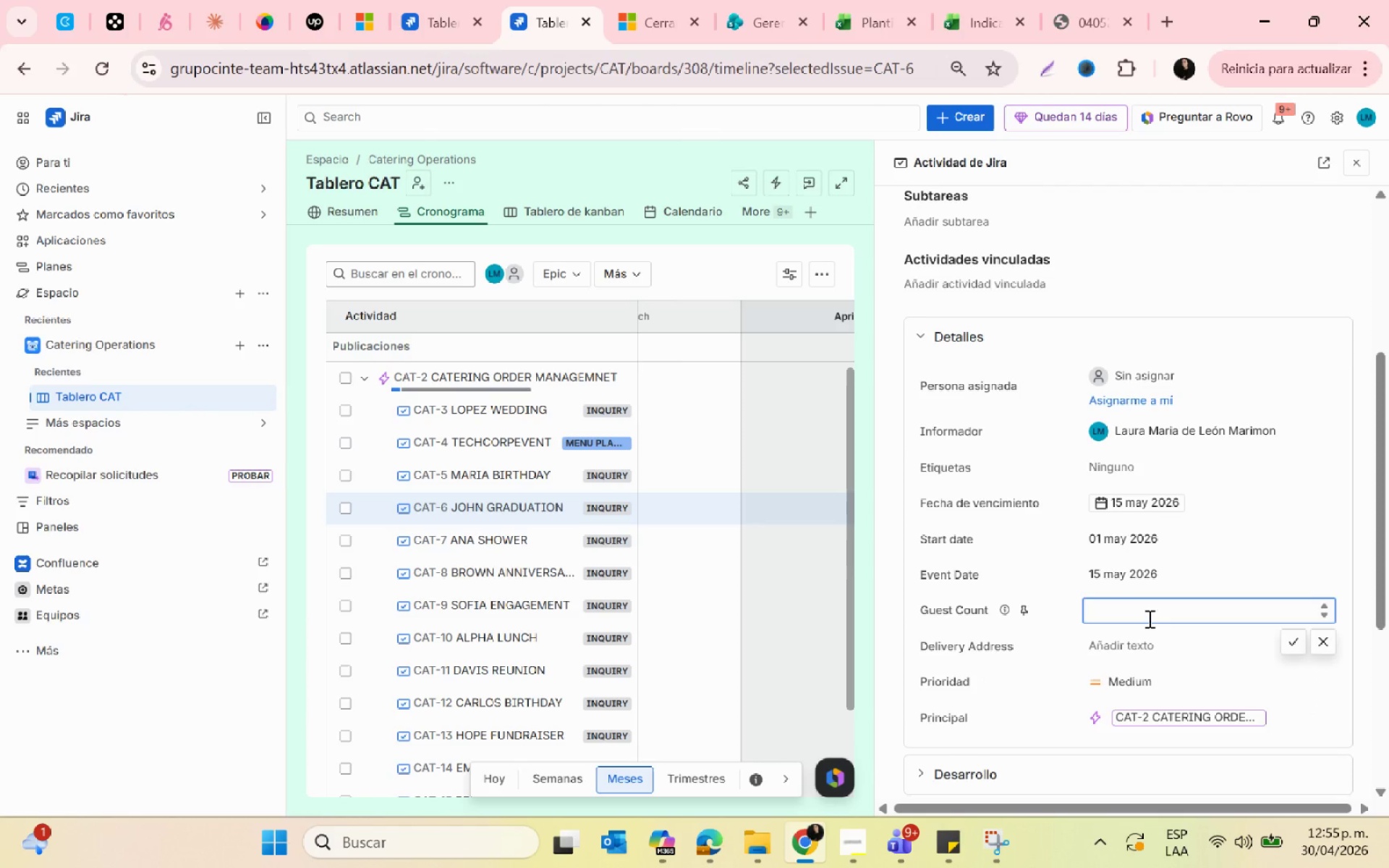 
type(60)
 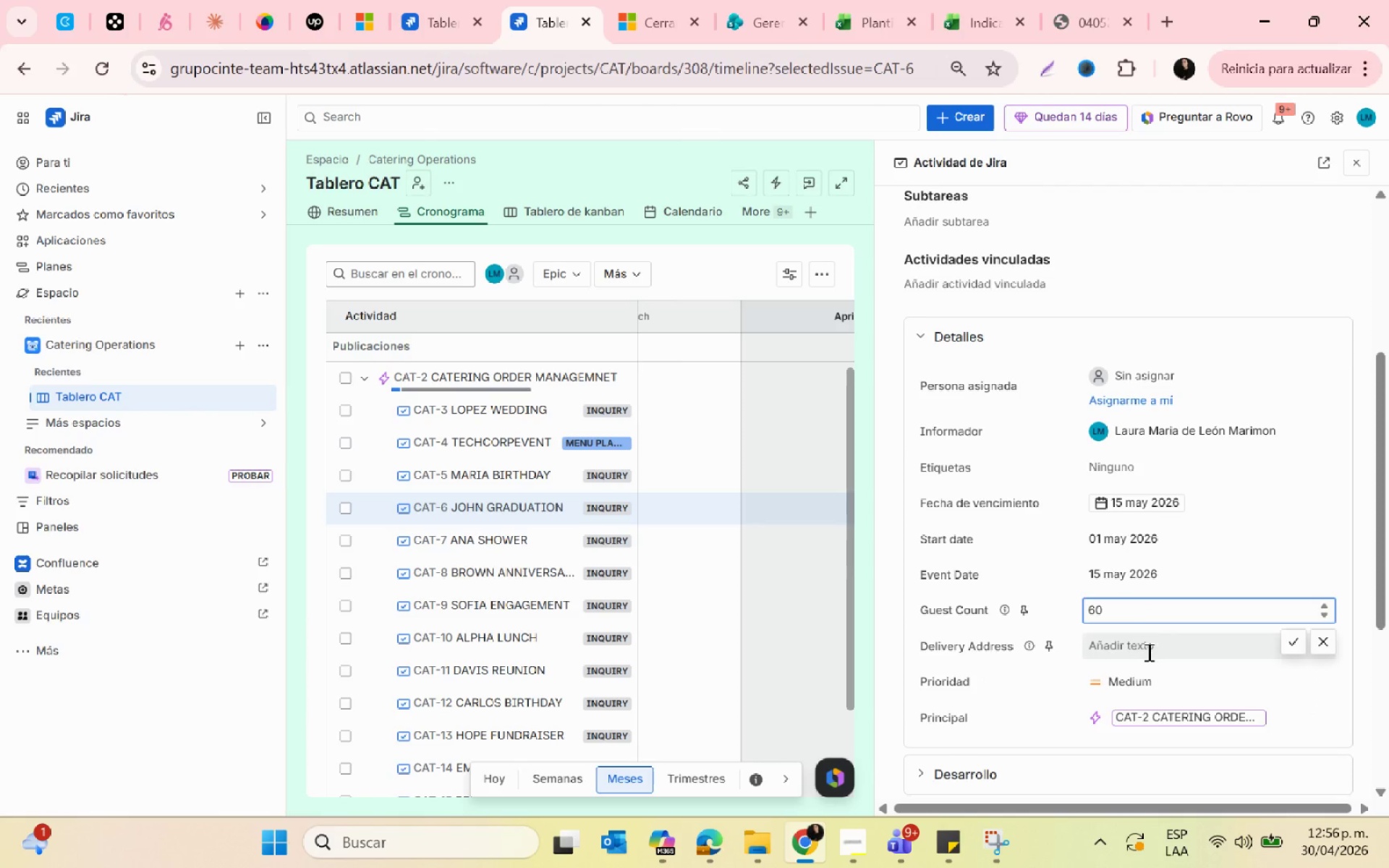 
left_click([1147, 652])
 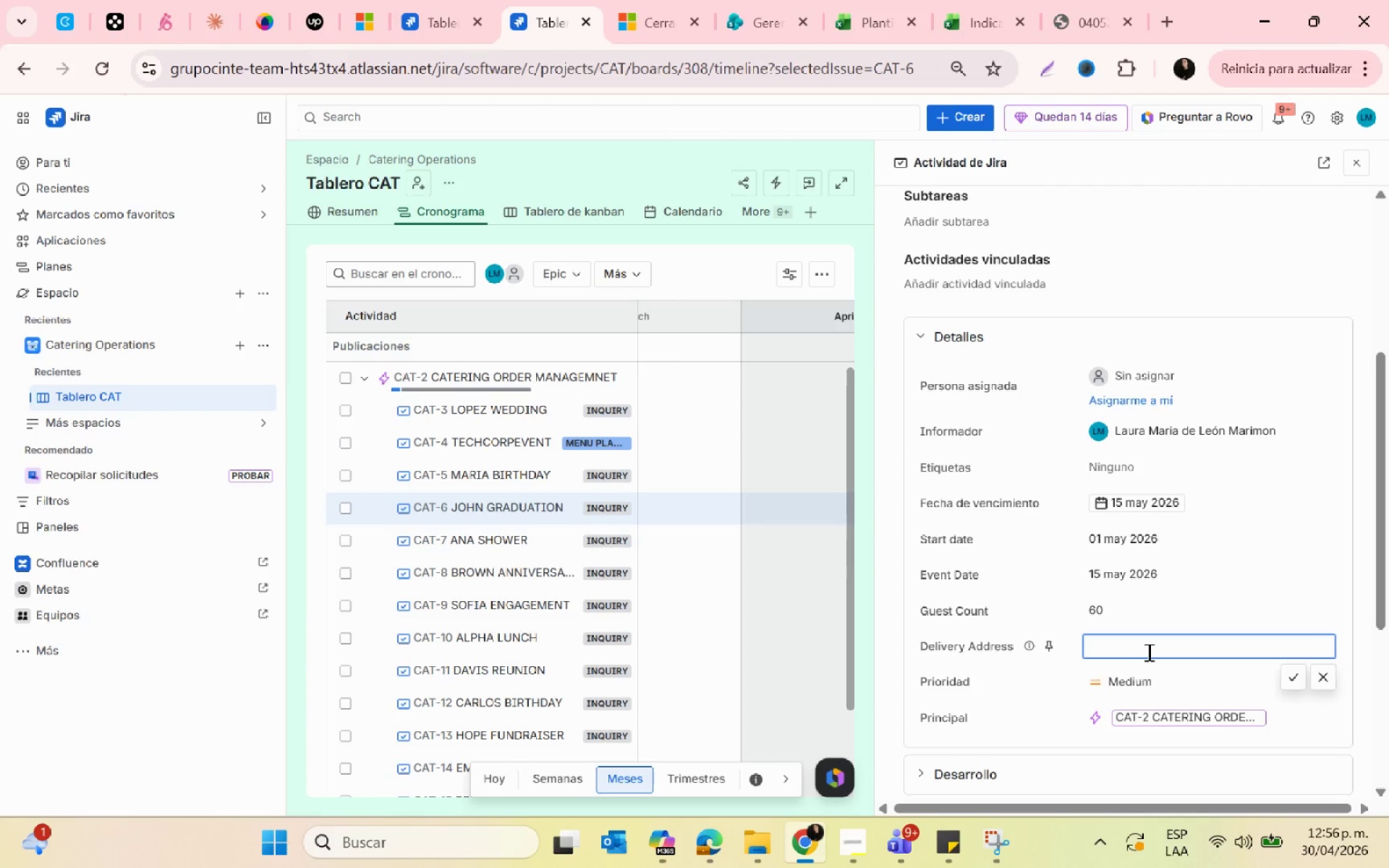 
wait(5.16)
 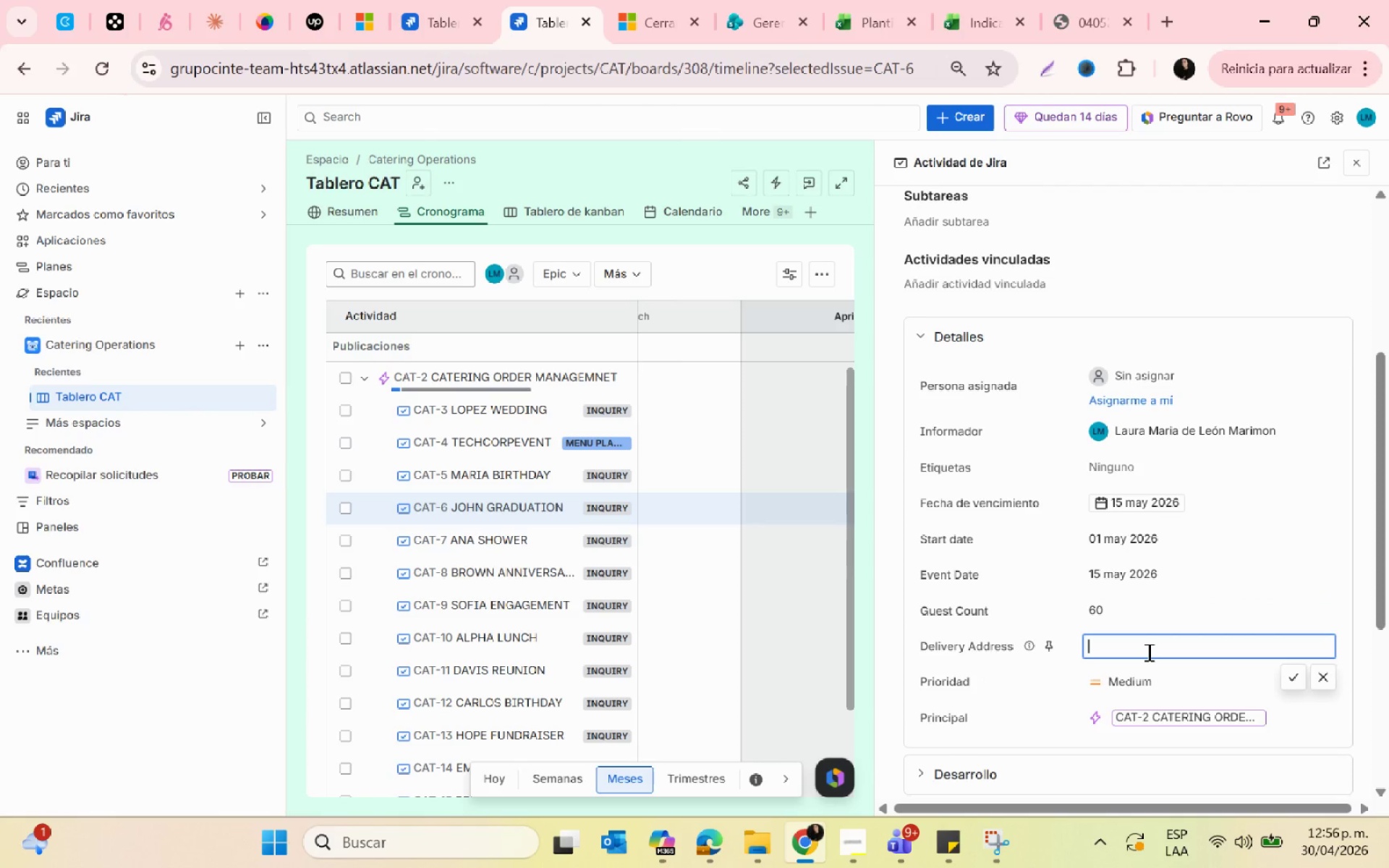 
type(ocen)
key(Backspace)
type(a )
key(Backspace)
type(n )
 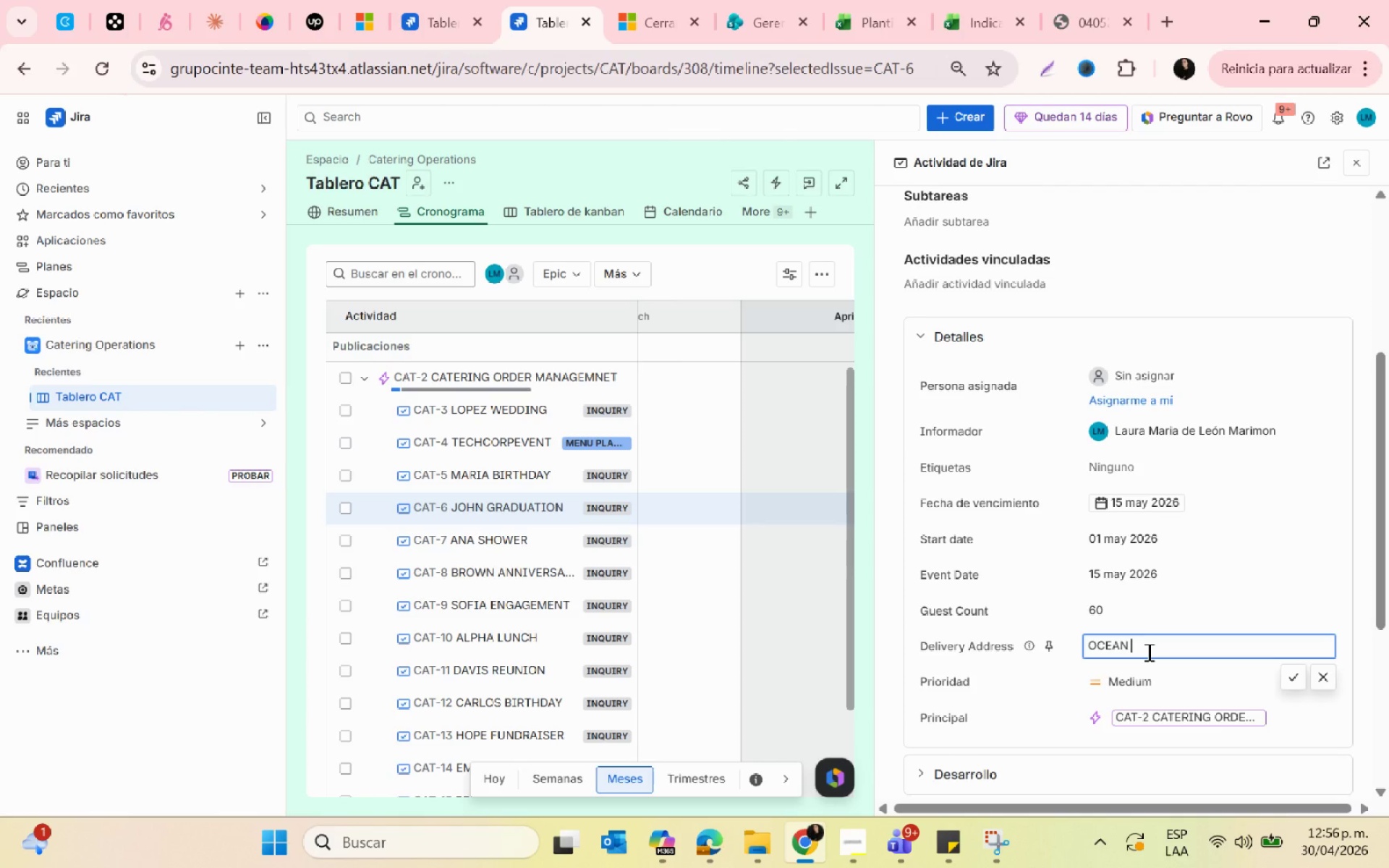 
scroll: coordinate [1210, 462], scroll_direction: up, amount: 3.0
 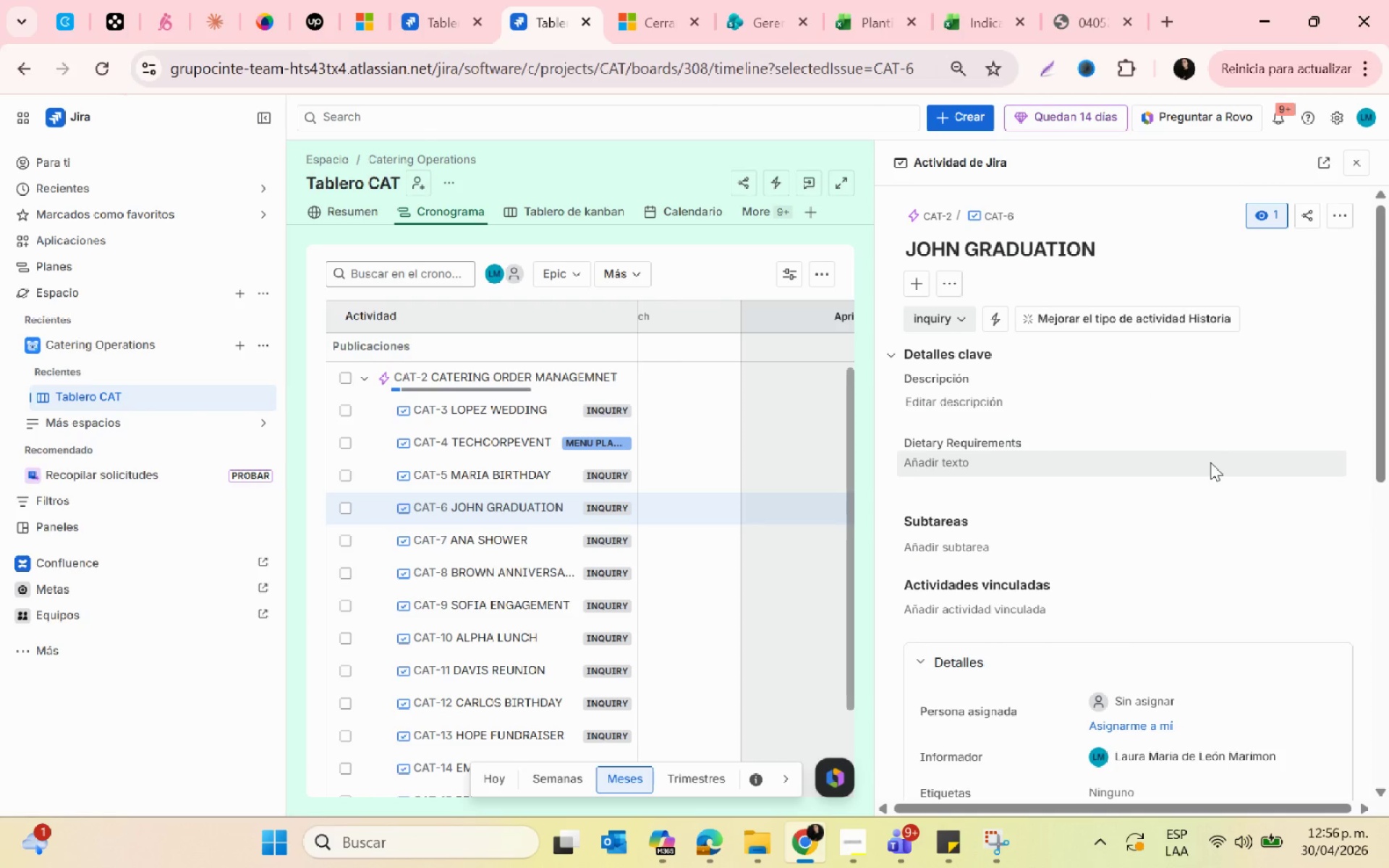 
scroll: coordinate [1210, 463], scroll_direction: down, amount: 5.0
 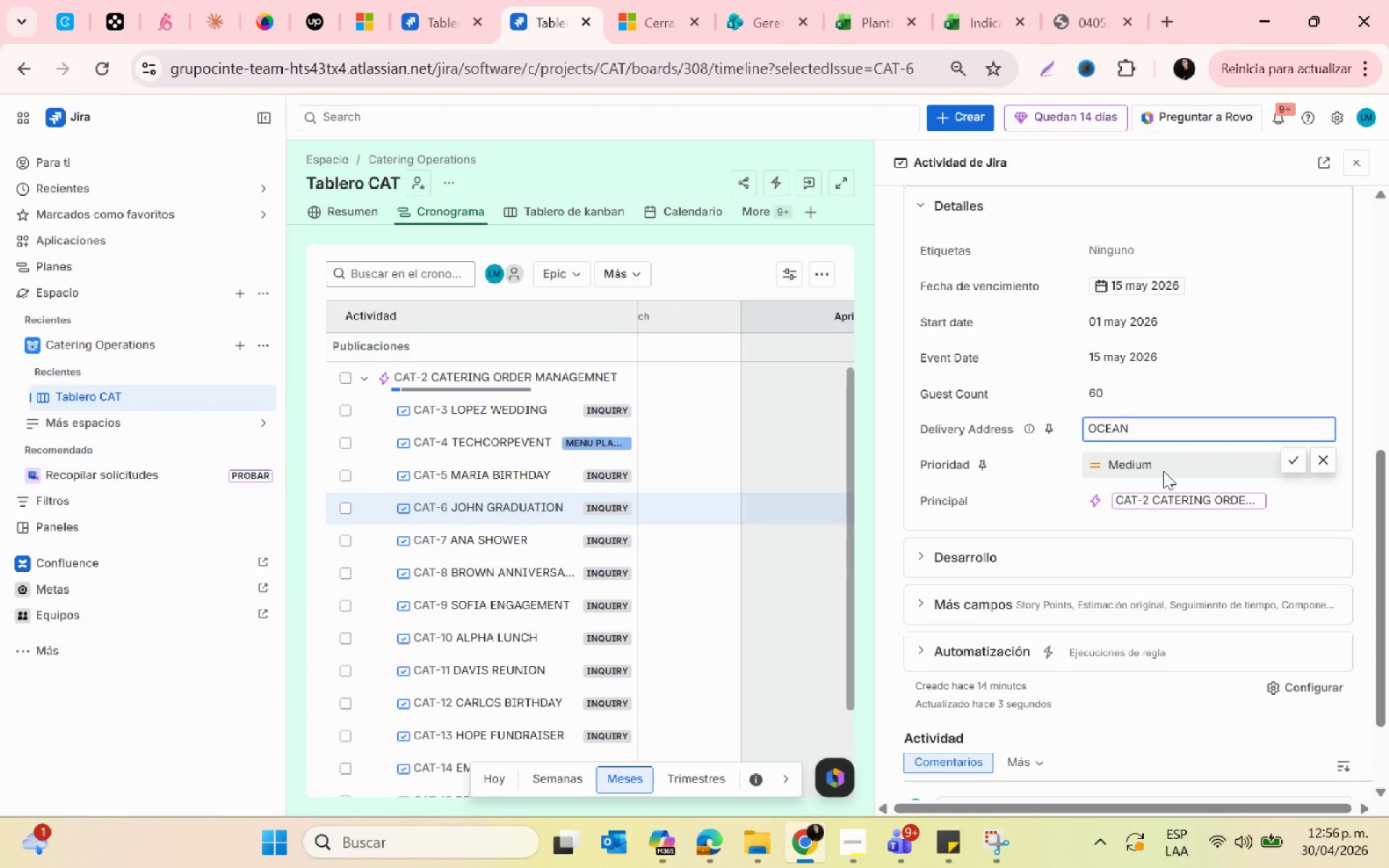 
type(dr)
 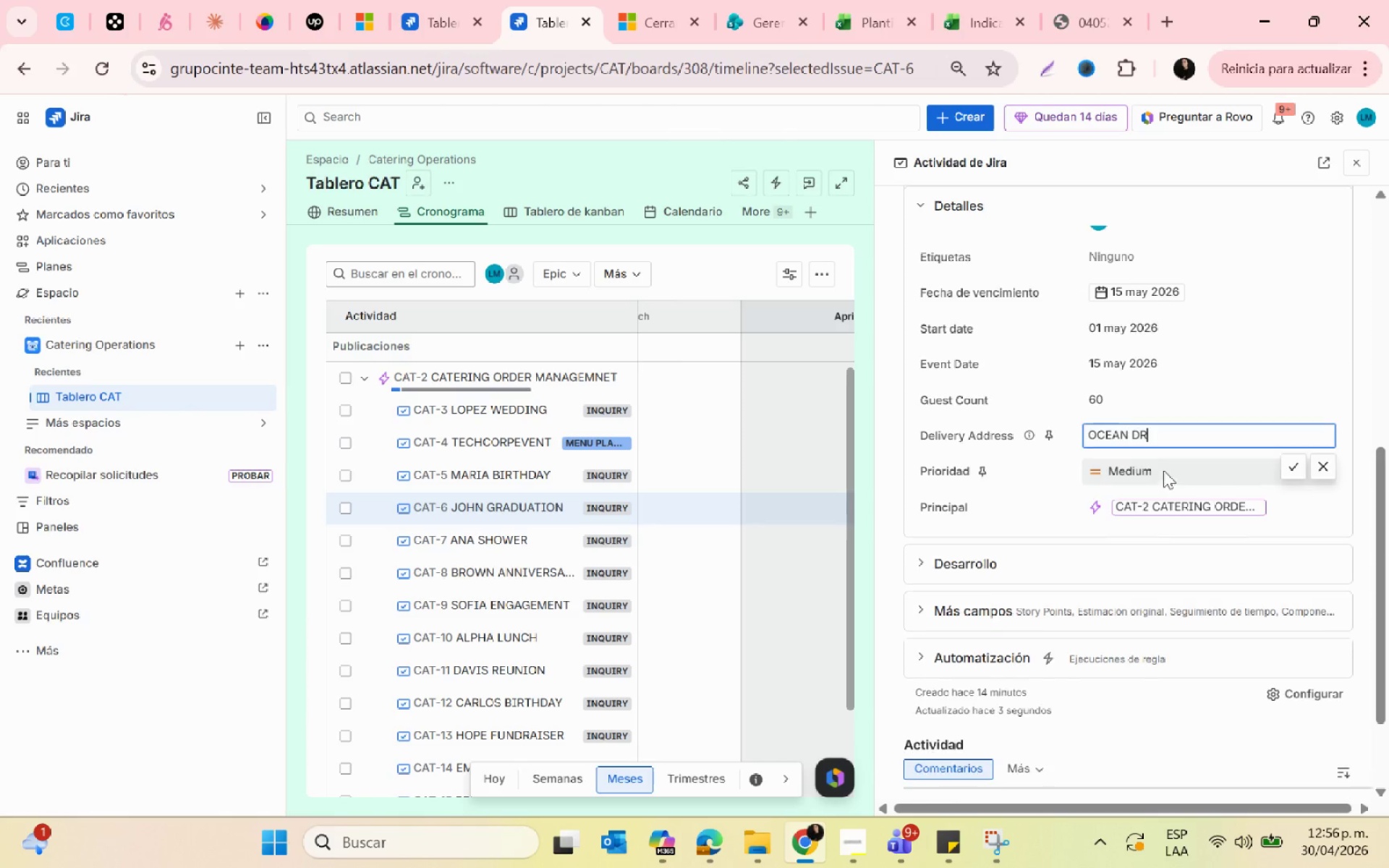 
scroll: coordinate [1163, 470], scroll_direction: up, amount: 4.0
 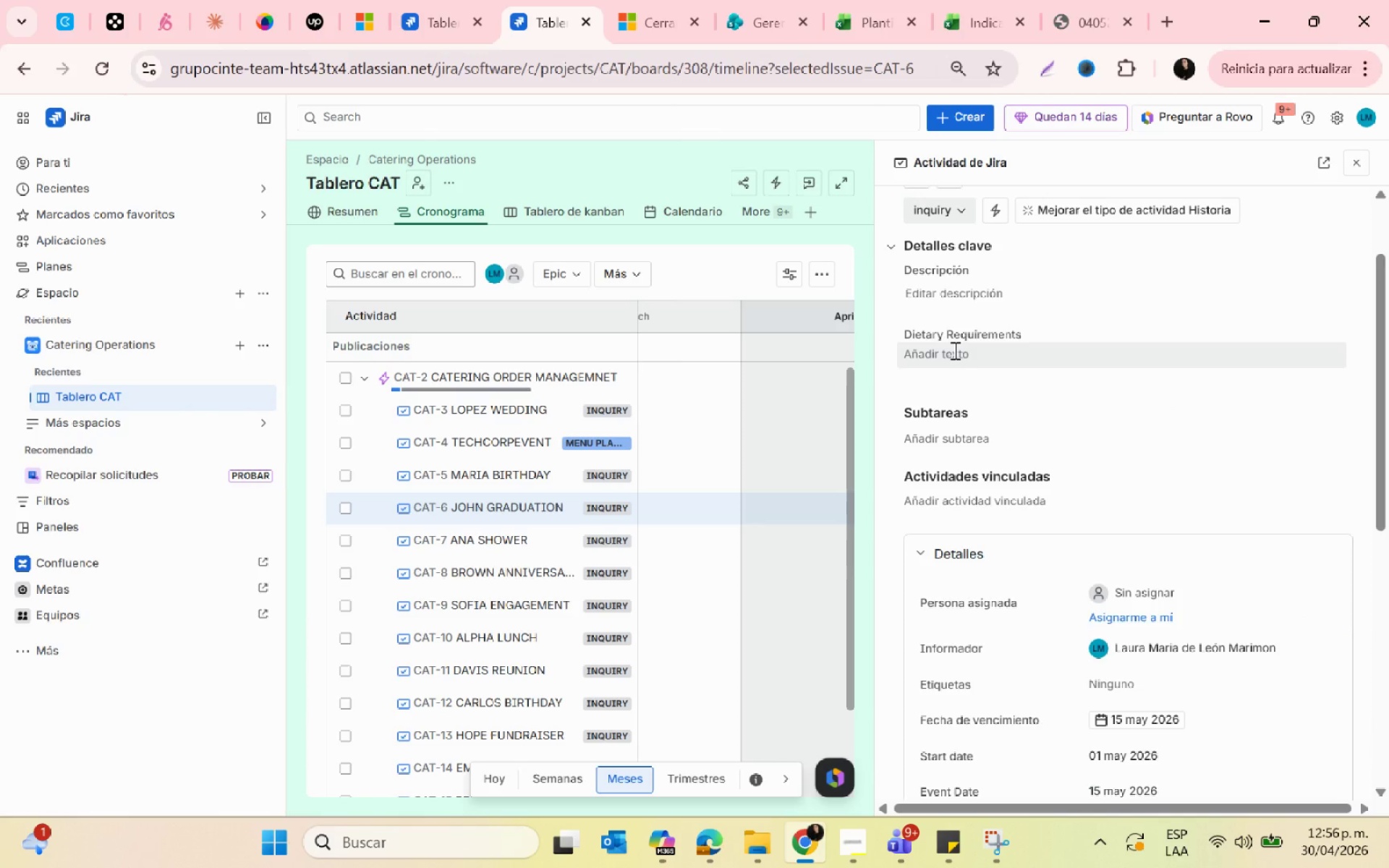 
left_click([953, 350])
 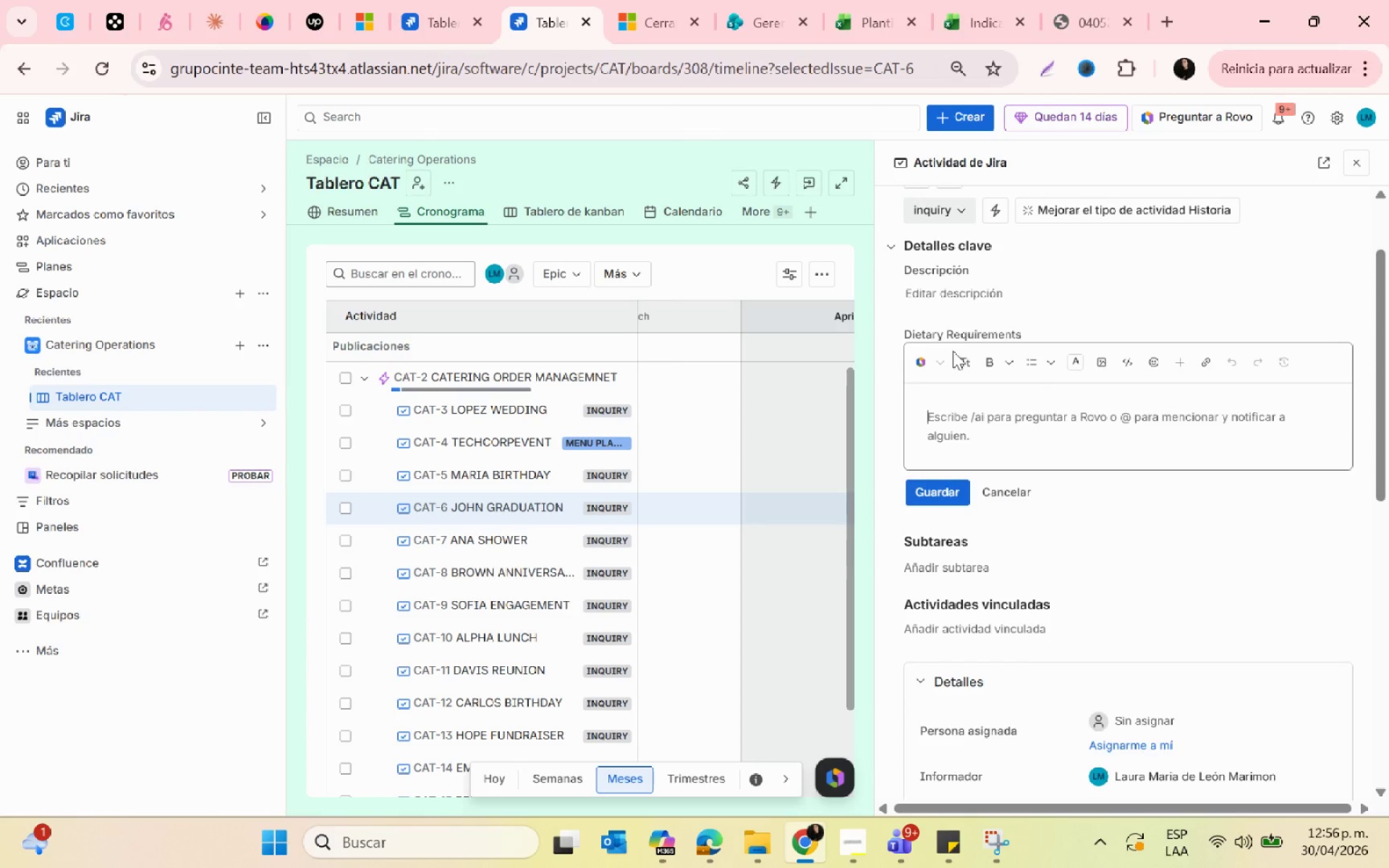 
type(gluten-free)
 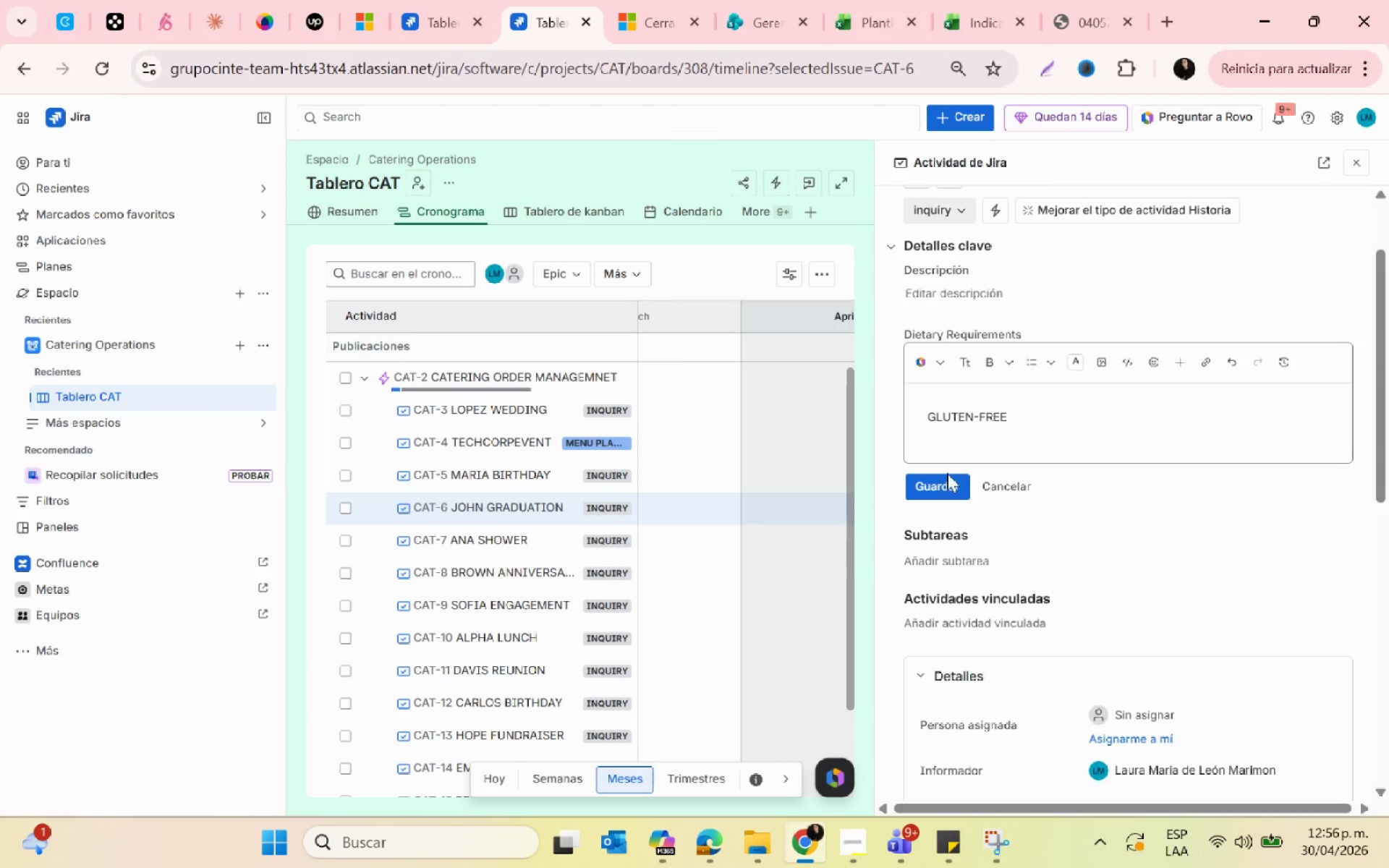 
left_click([938, 480])
 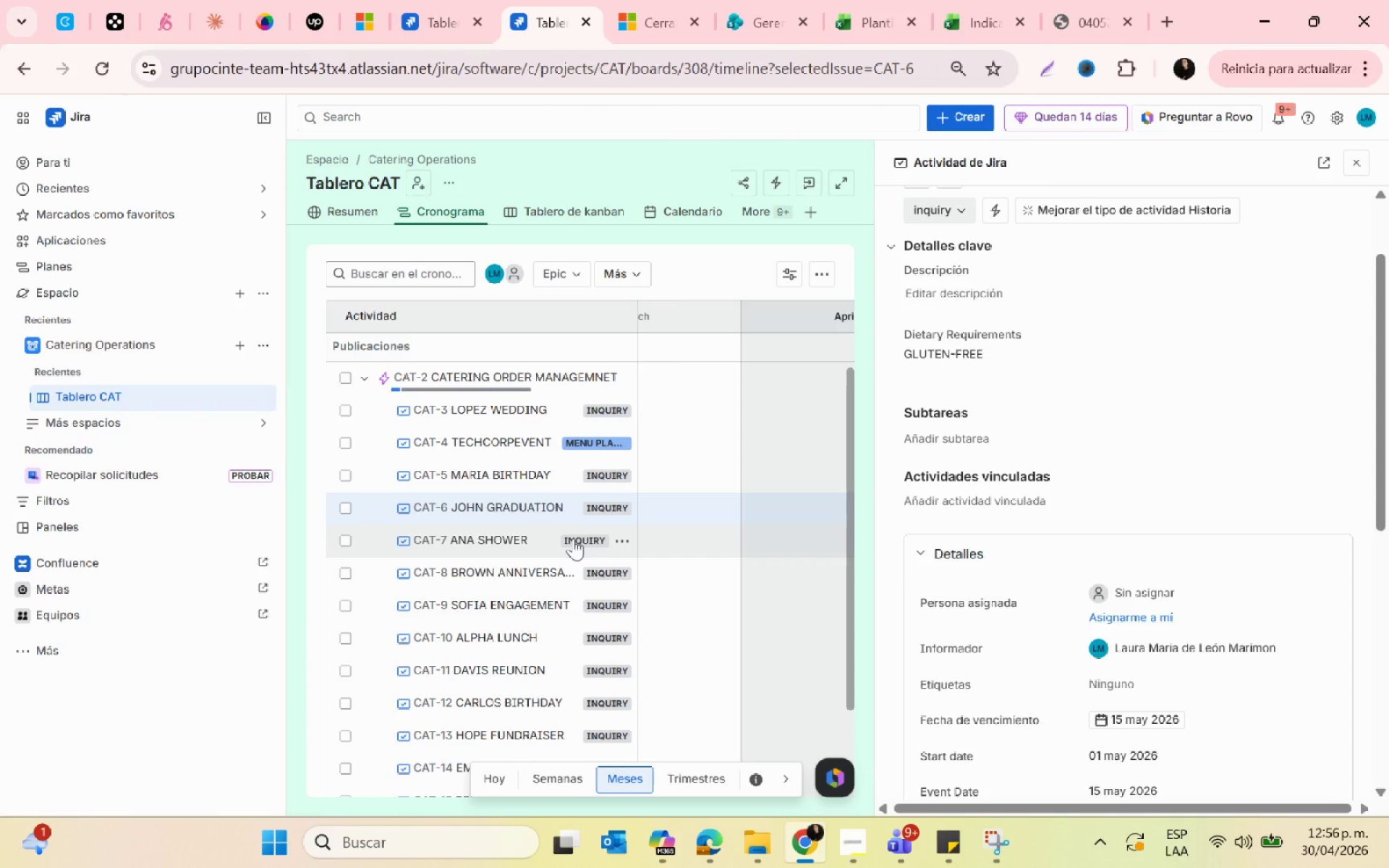 
wait(18.45)
 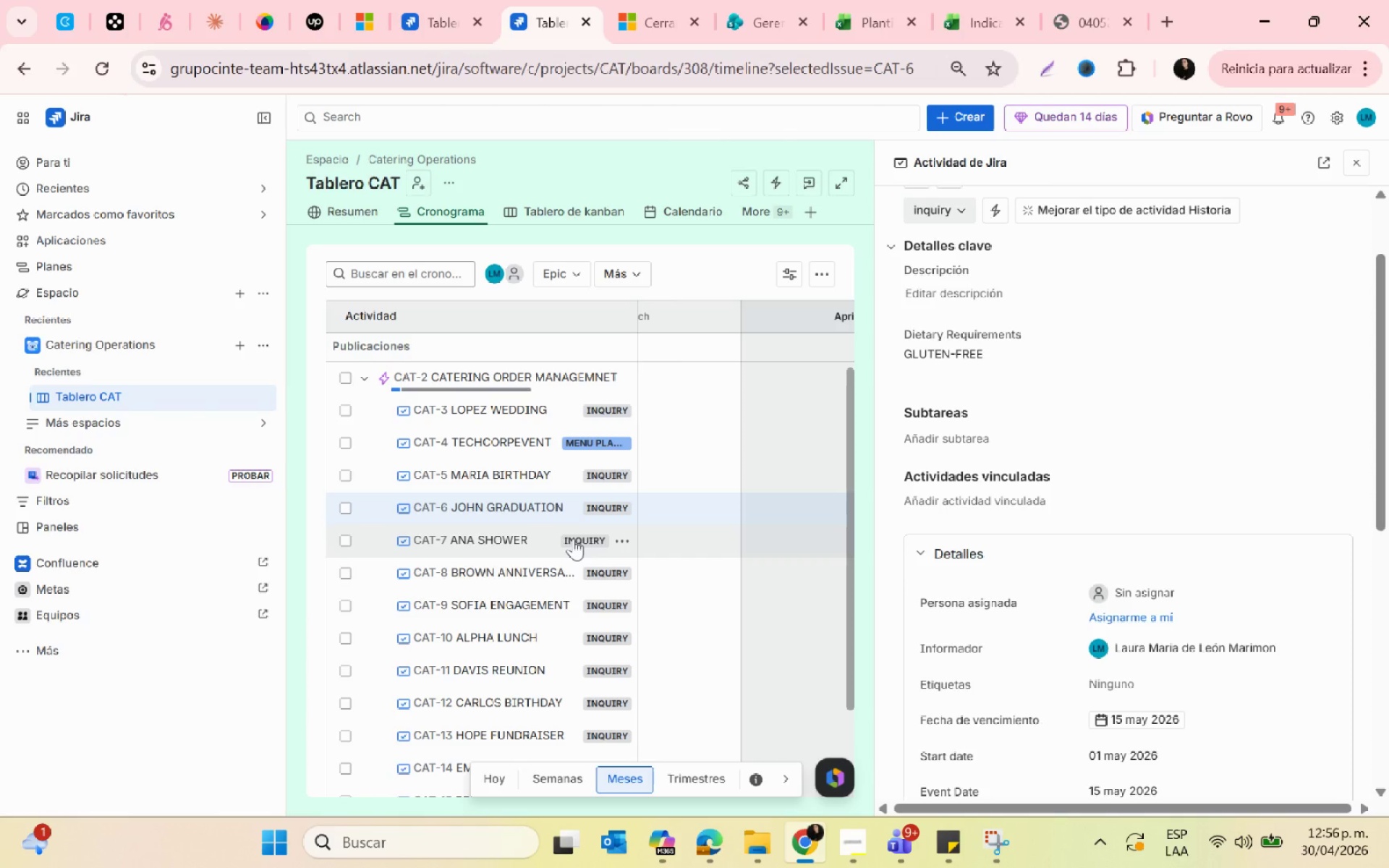 
left_click([487, 542])
 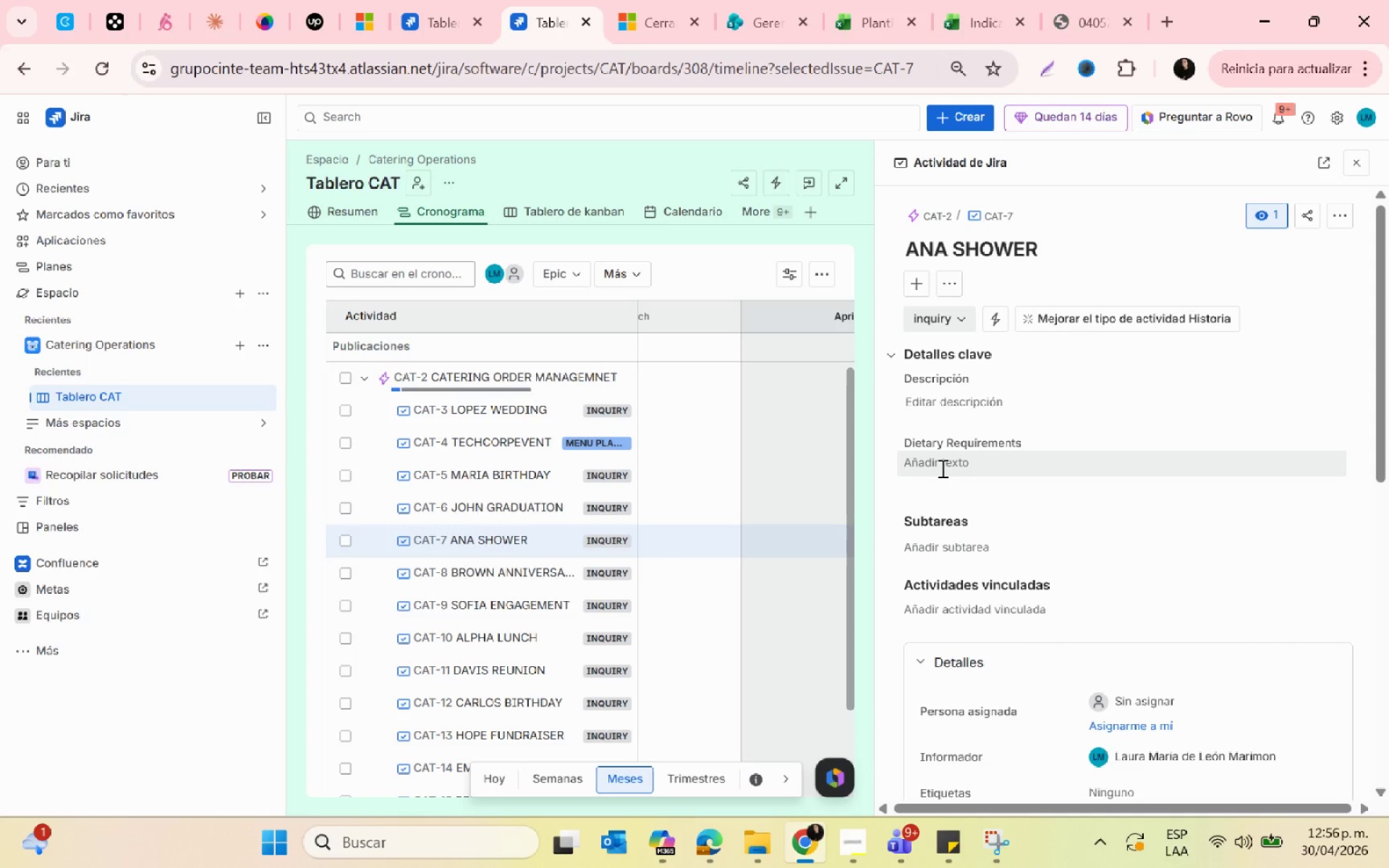 
wait(19.12)
 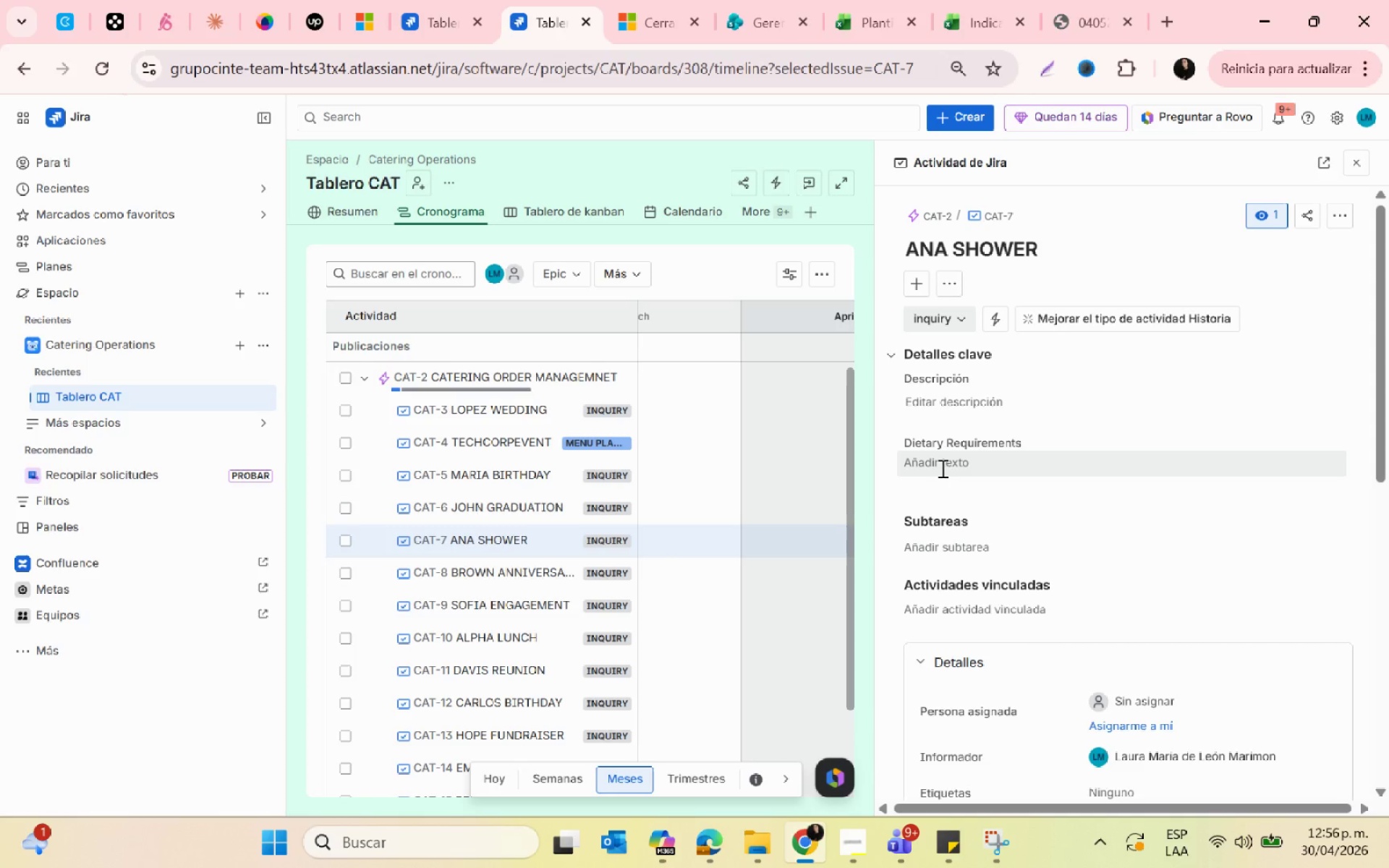 
scroll: coordinate [556, 664], scroll_direction: down, amount: 3.0
 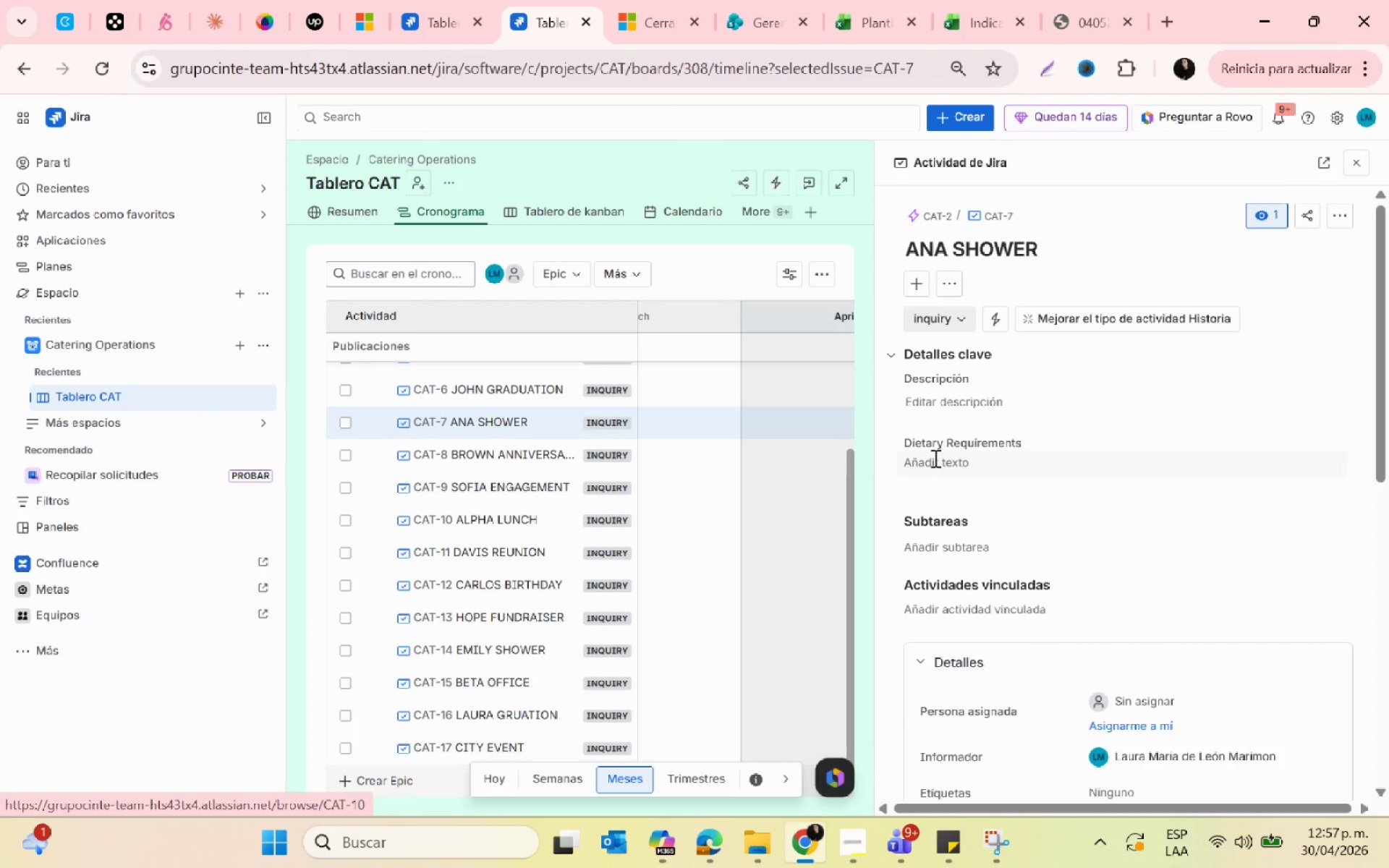 
left_click([922, 393])
 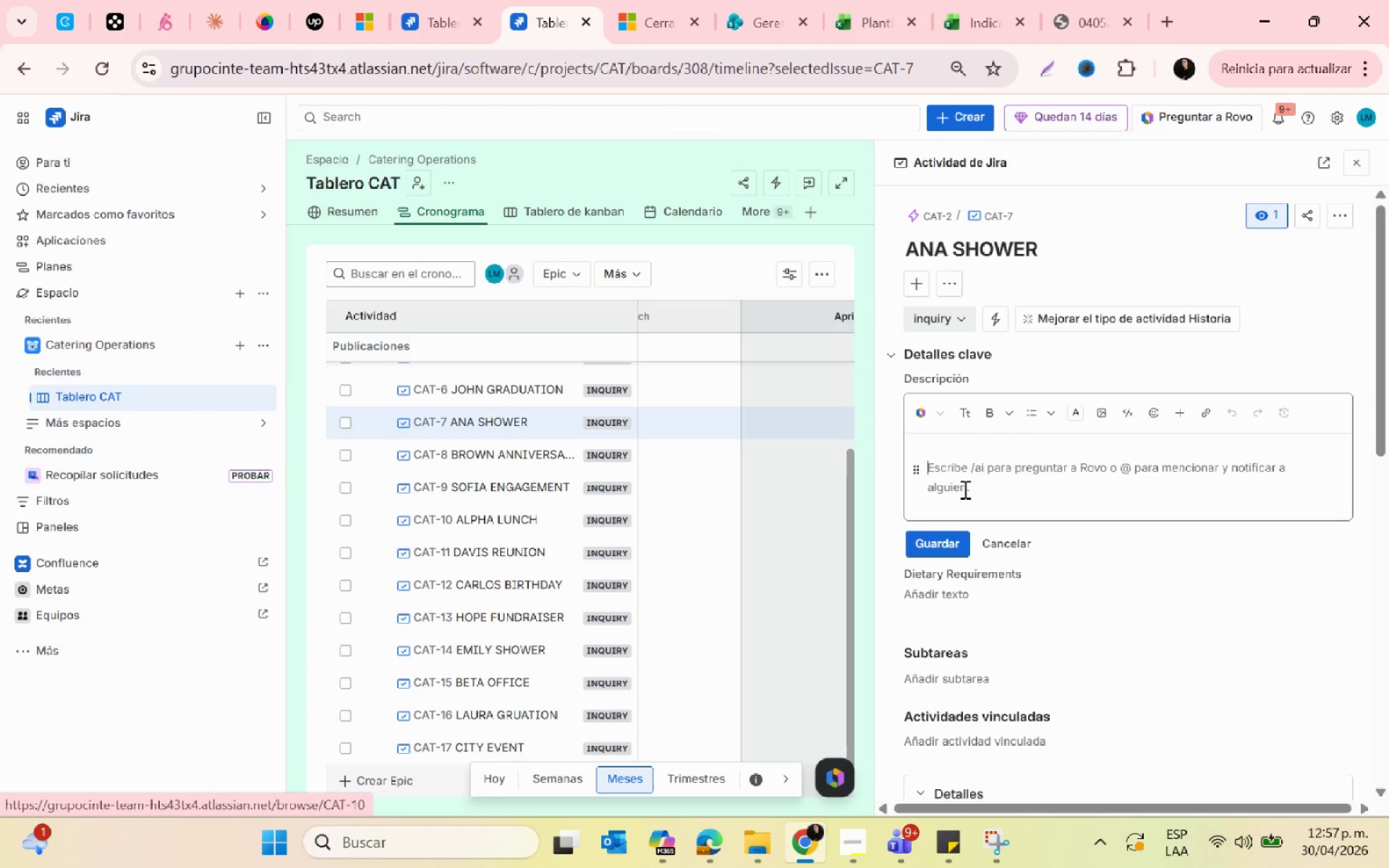 
wait(6.64)
 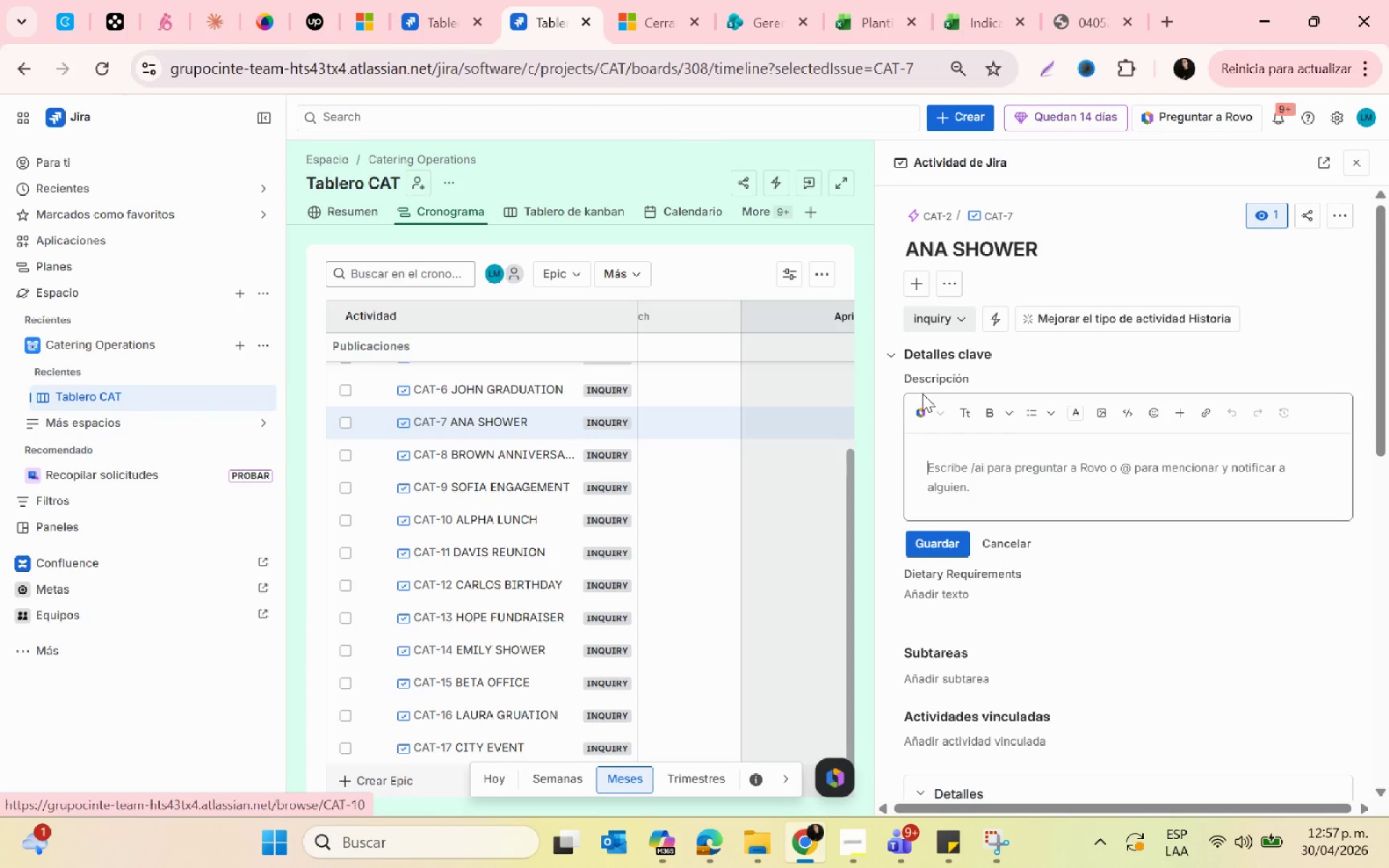 
left_click([1120, 552])
 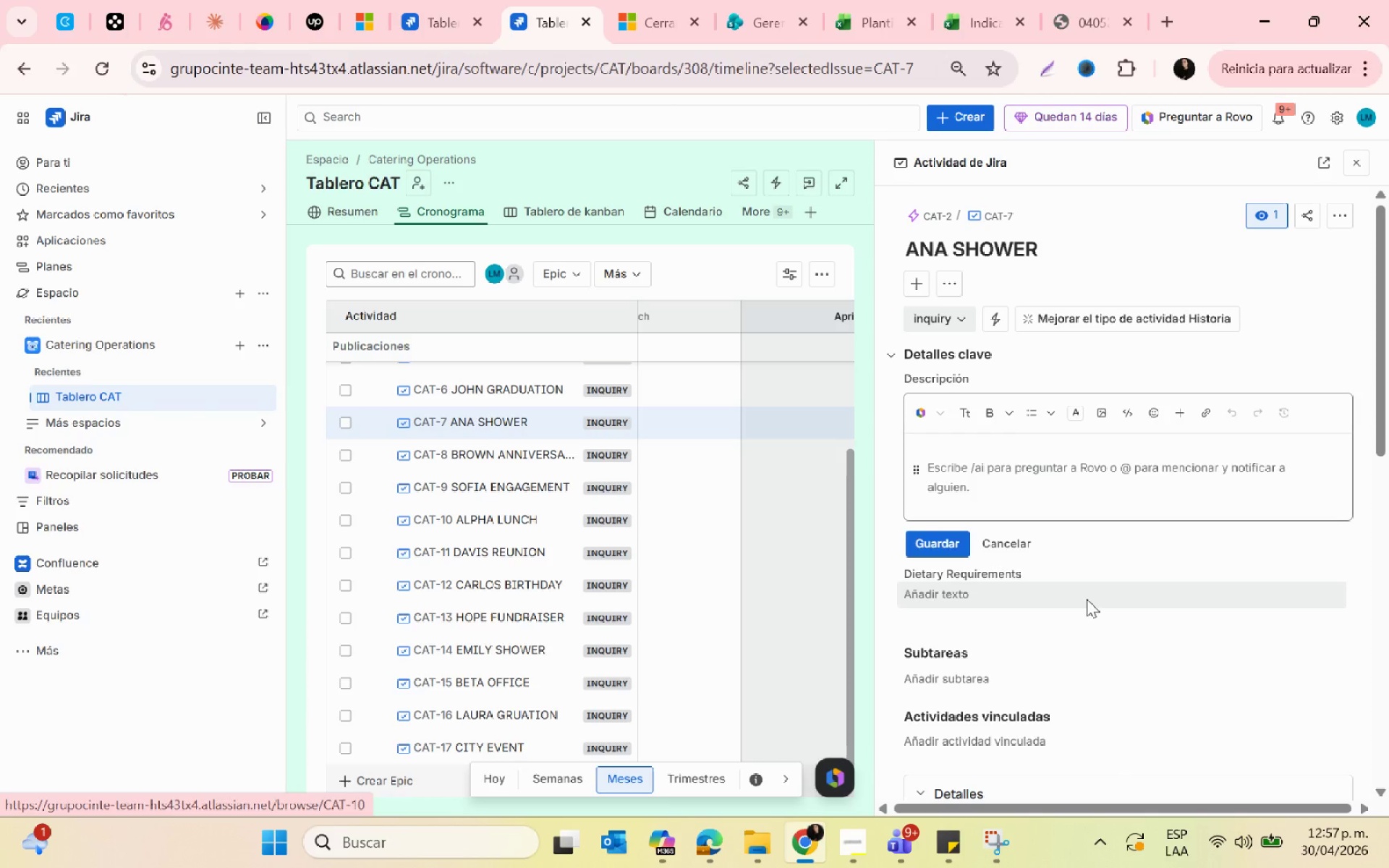 
wait(29.55)
 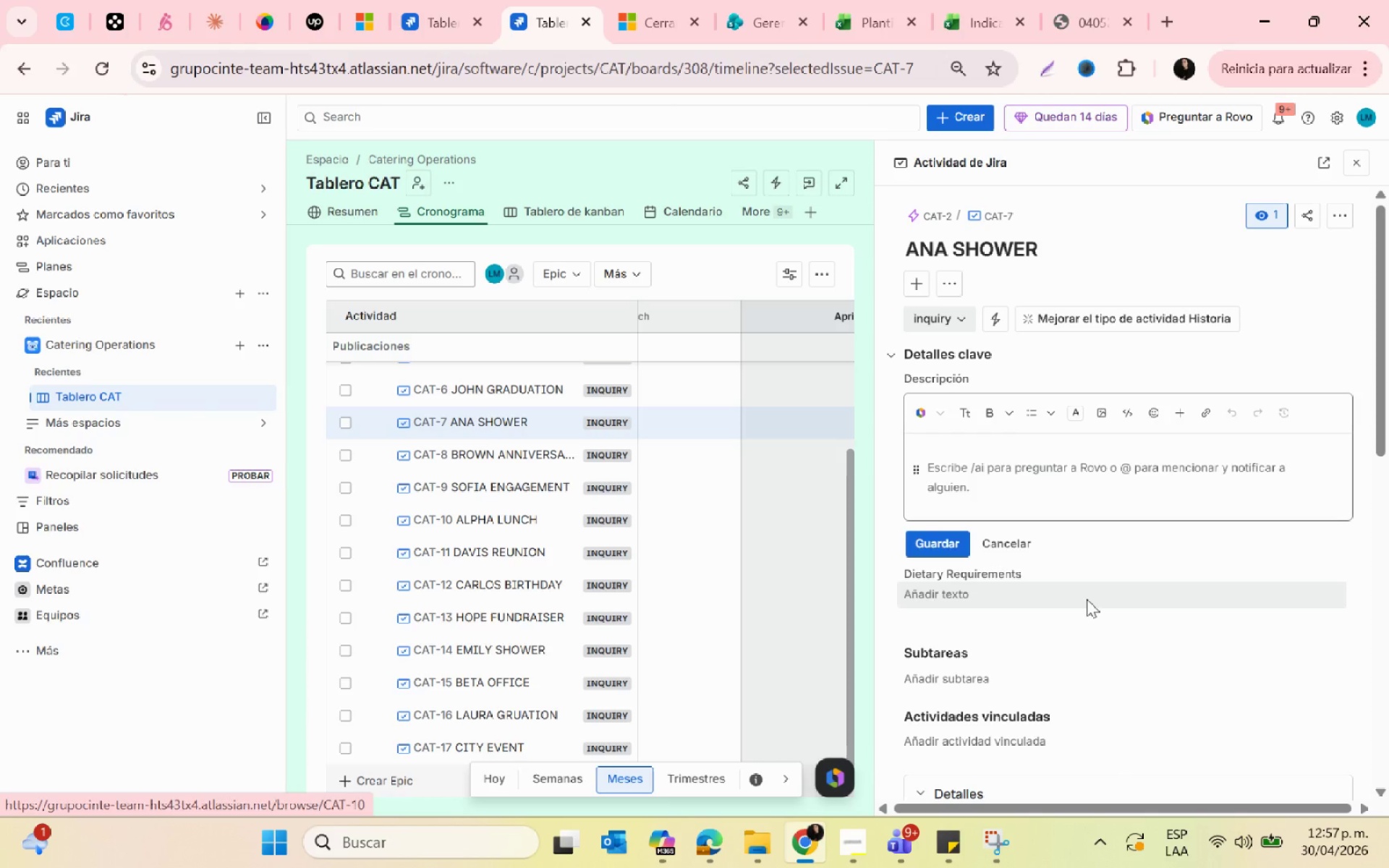 
left_click([964, 446])
 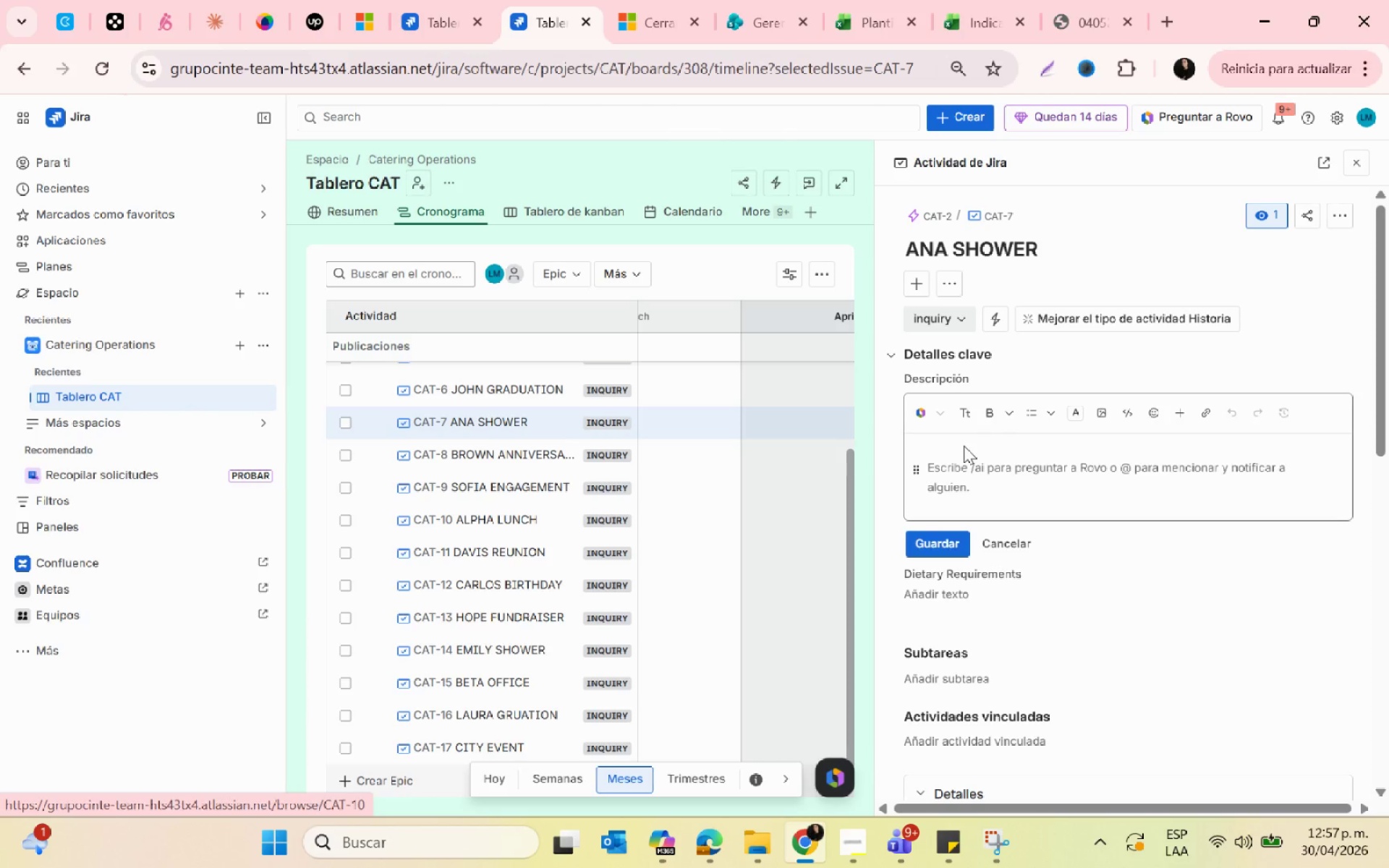 
wait(7.98)
 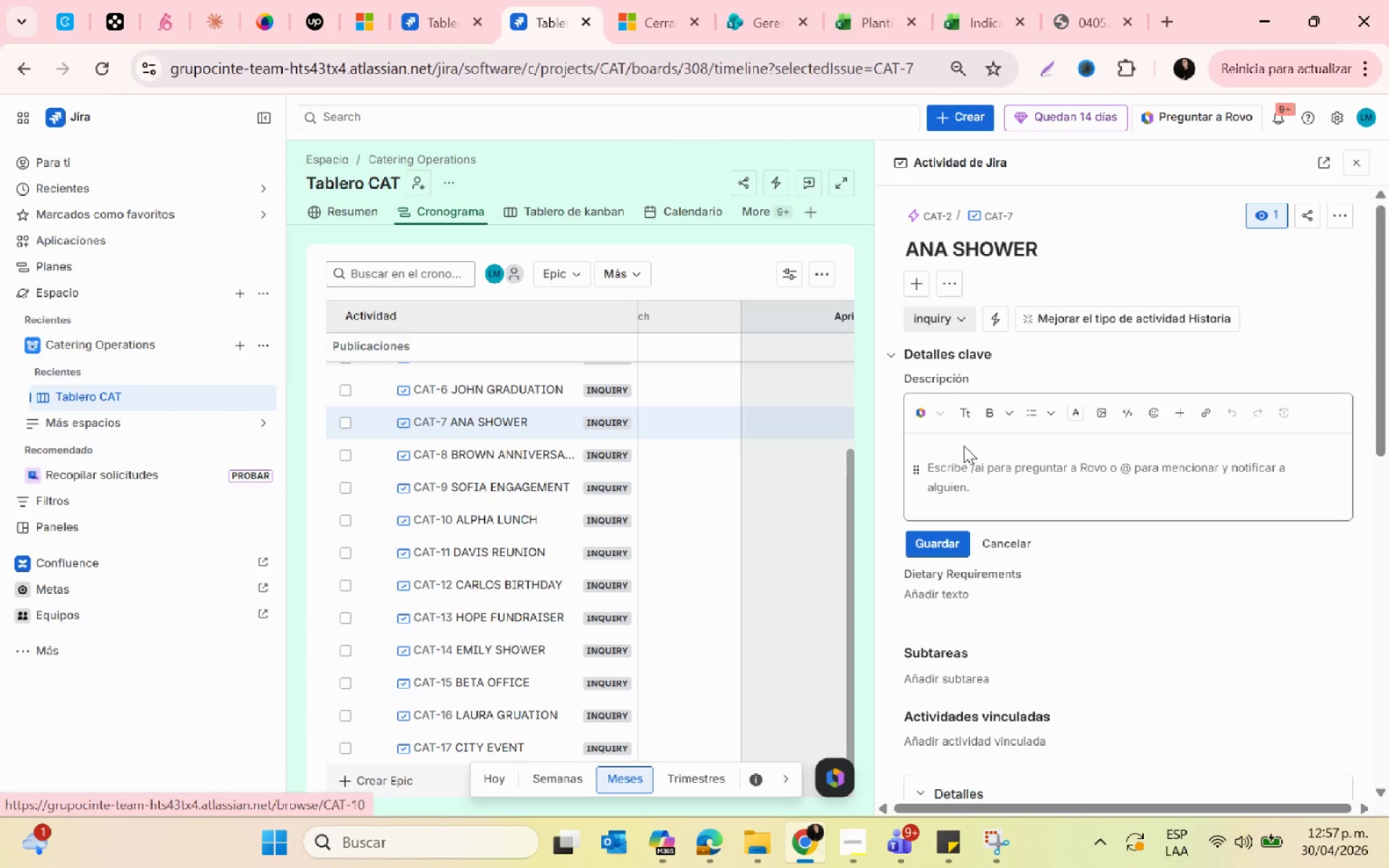 
left_click([992, 471])
 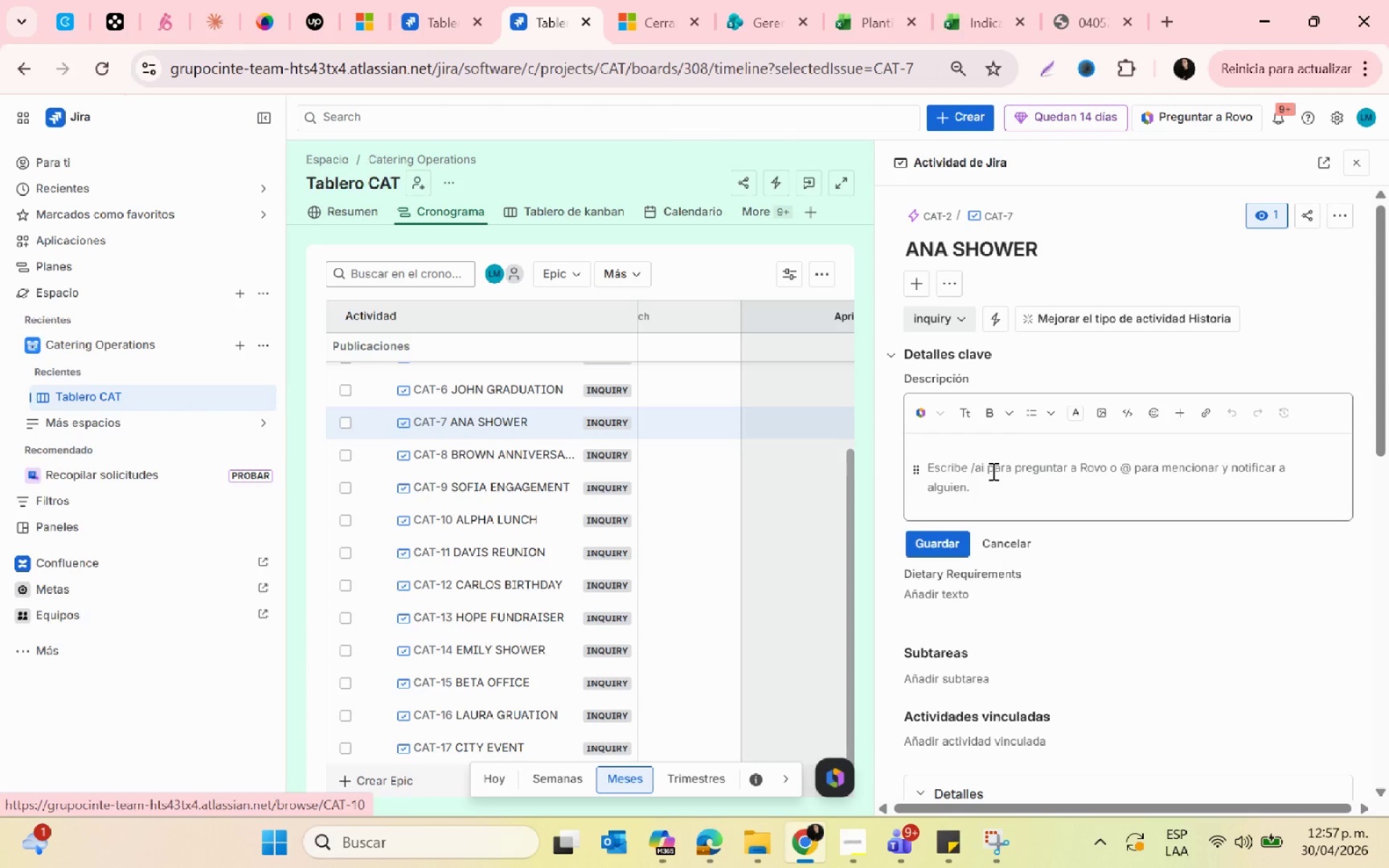 
type(vegetarian)
 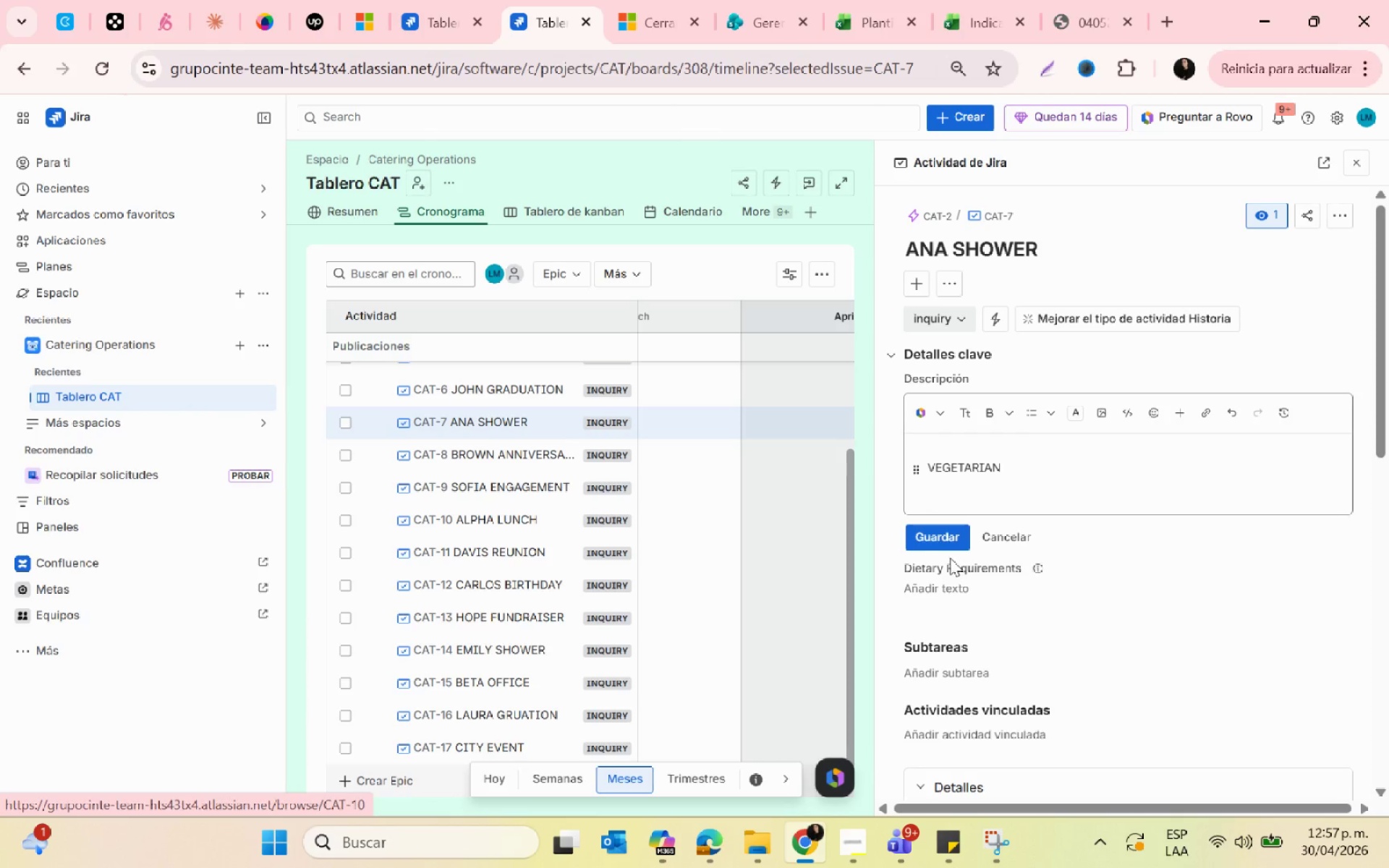 
left_click([940, 540])
 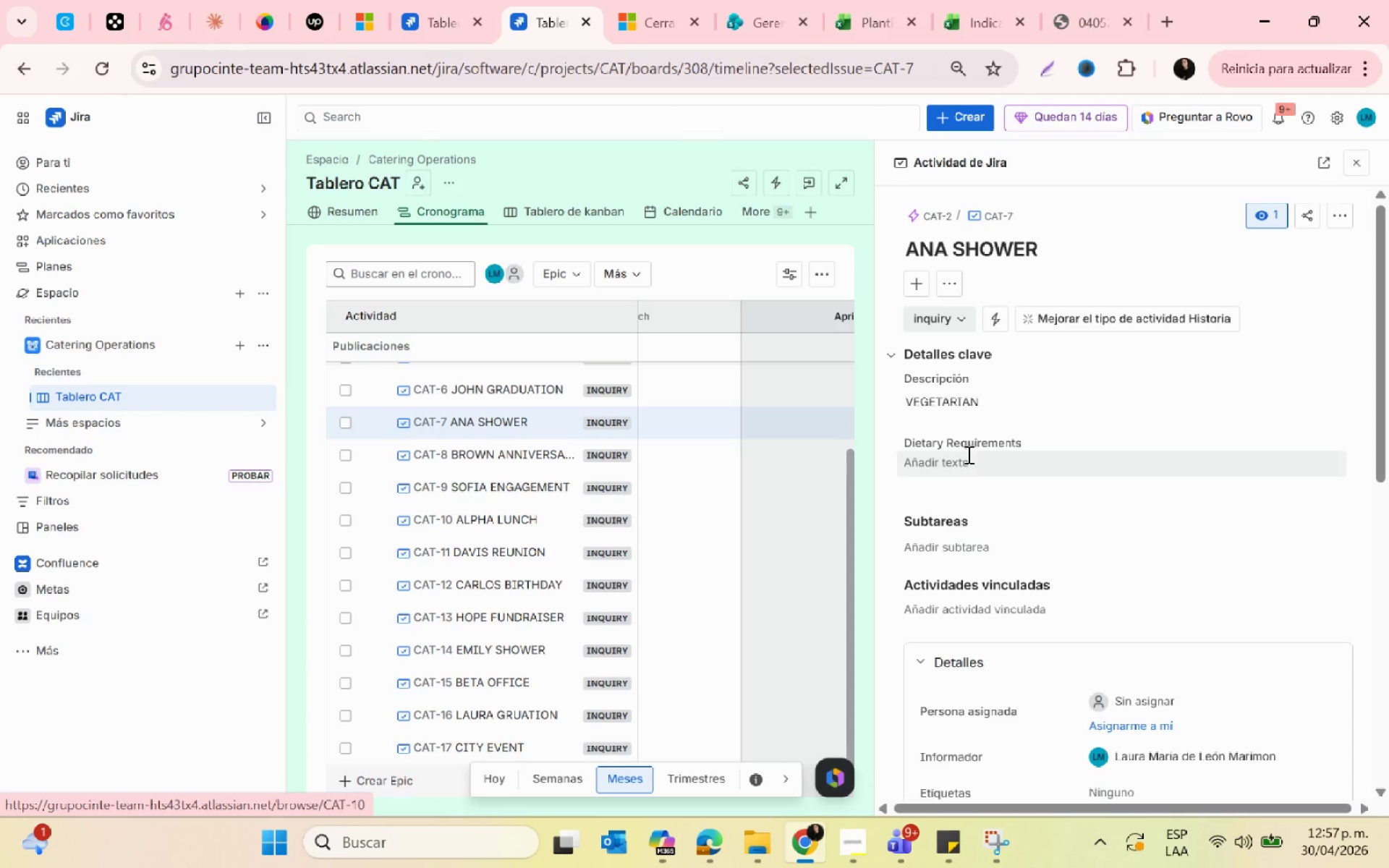 
left_click([977, 396])
 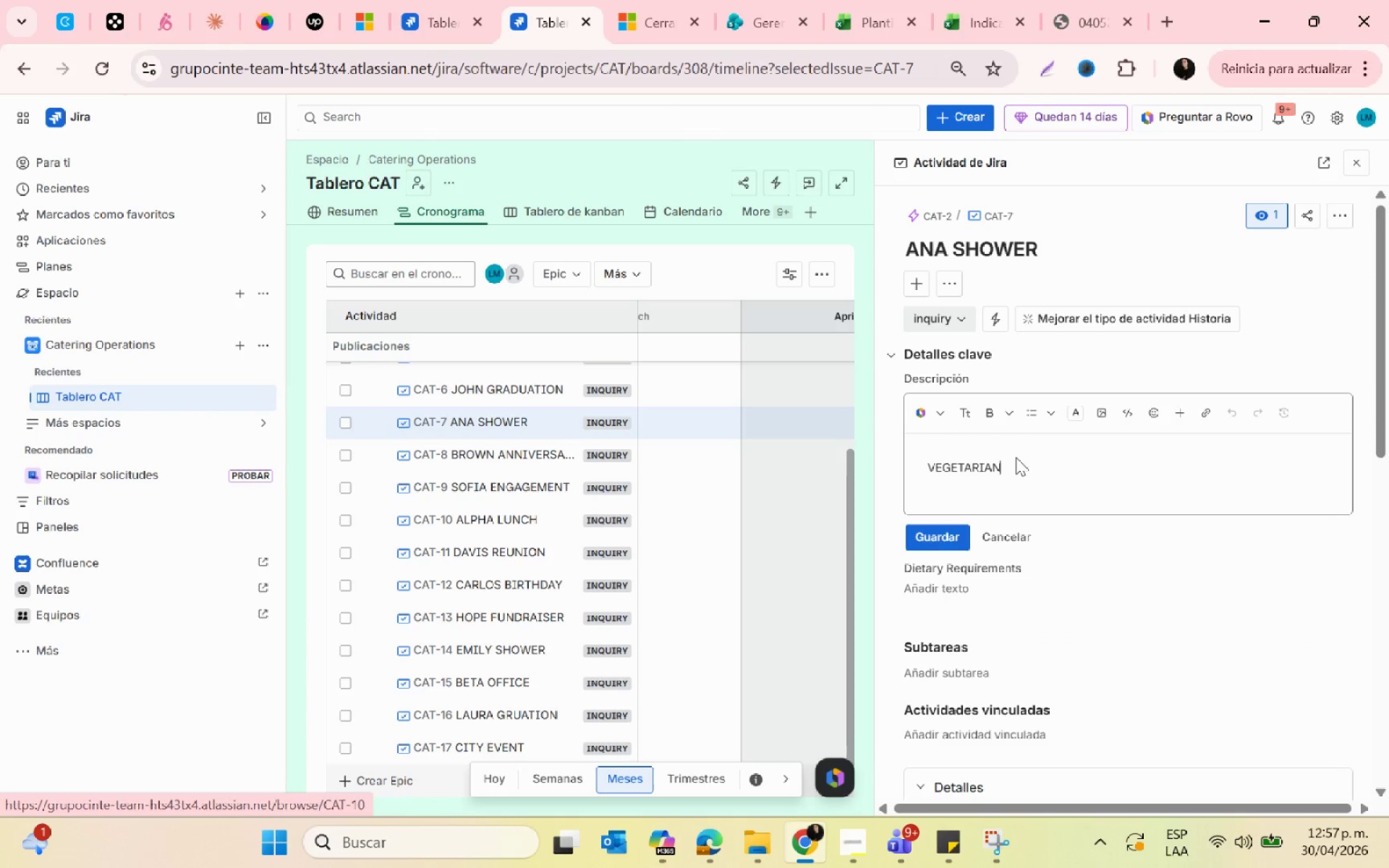 
left_click_drag(start_coordinate=[1026, 460], to_coordinate=[922, 457])
 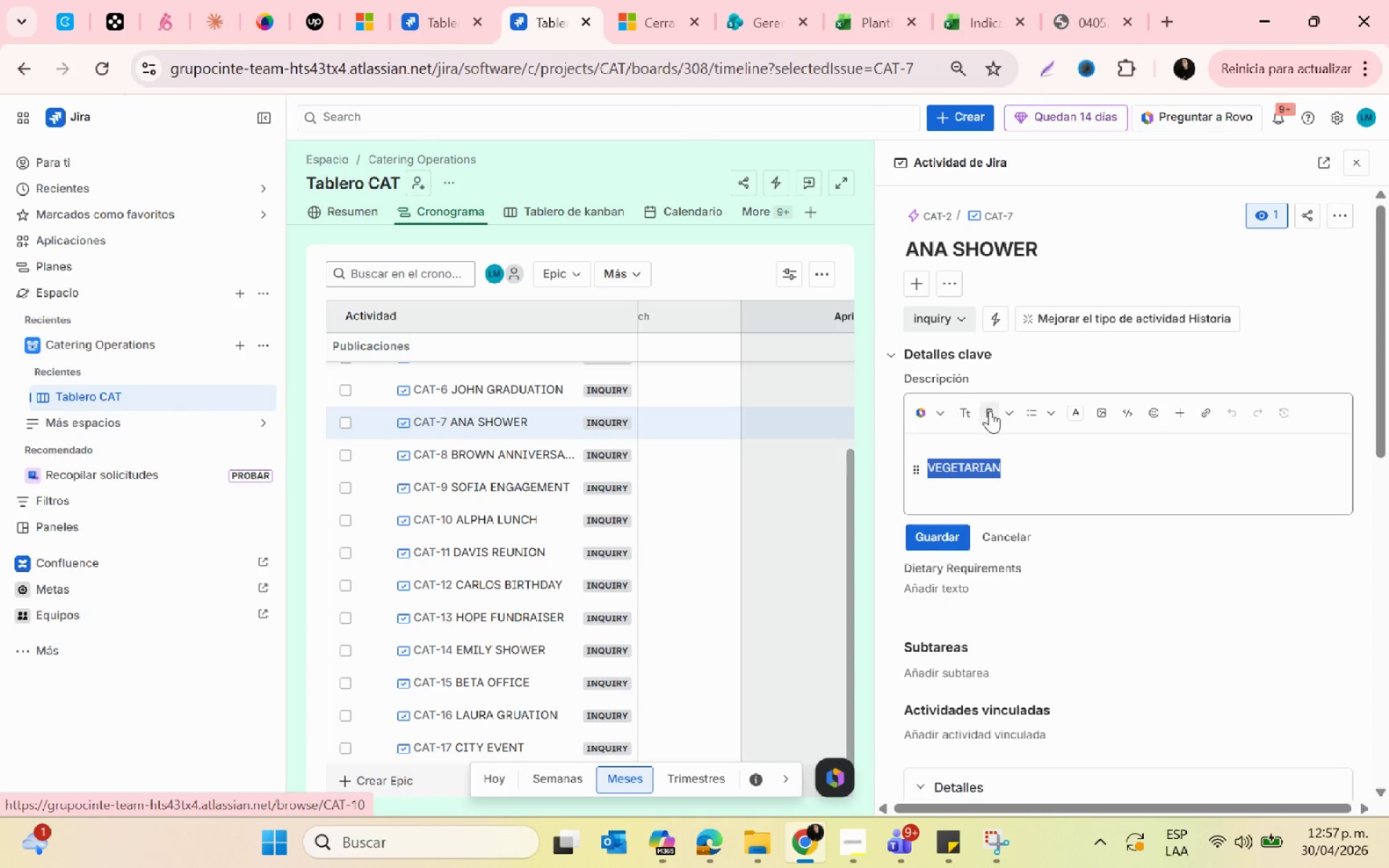 
left_click([990, 411])
 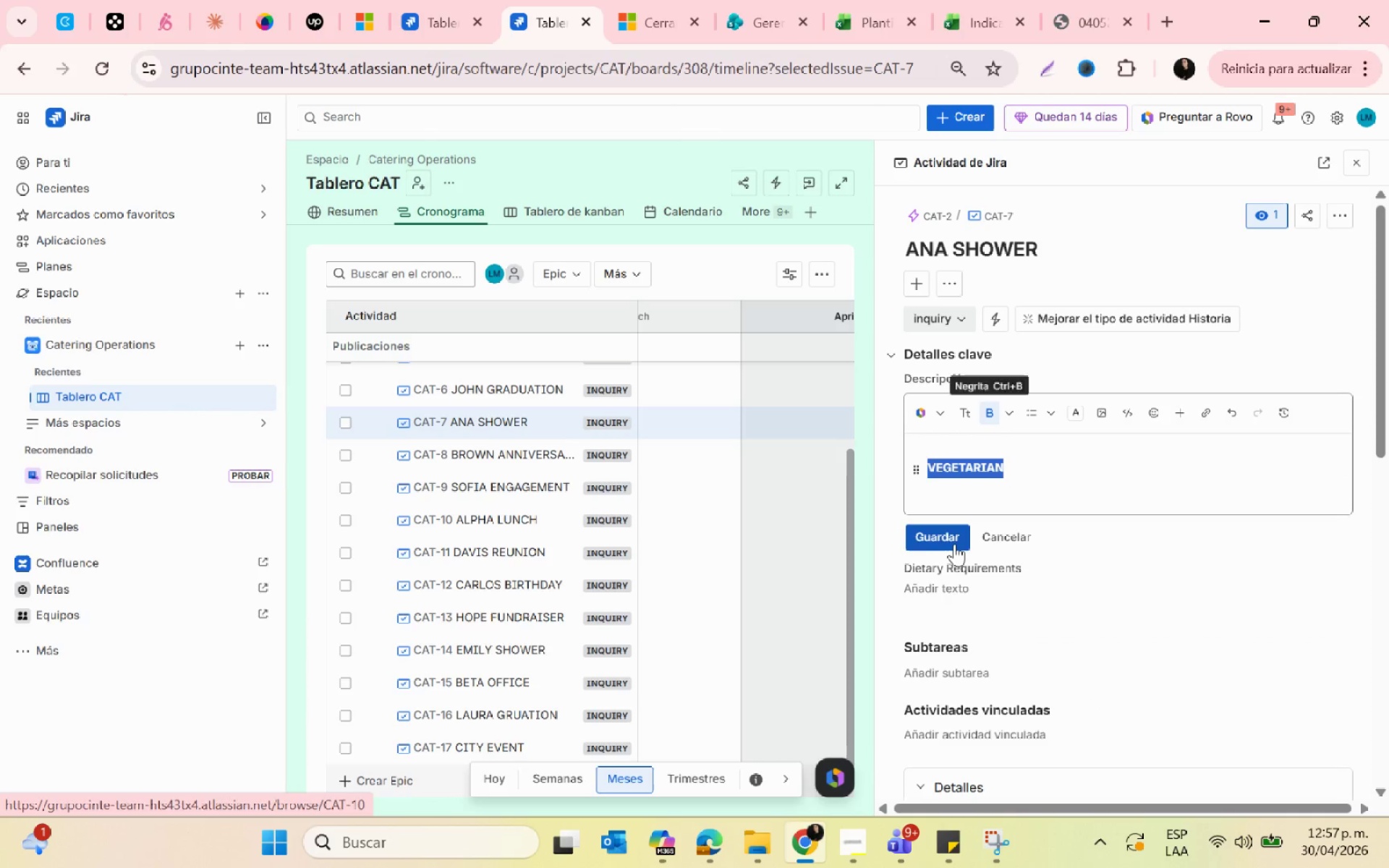 
left_click([940, 537])
 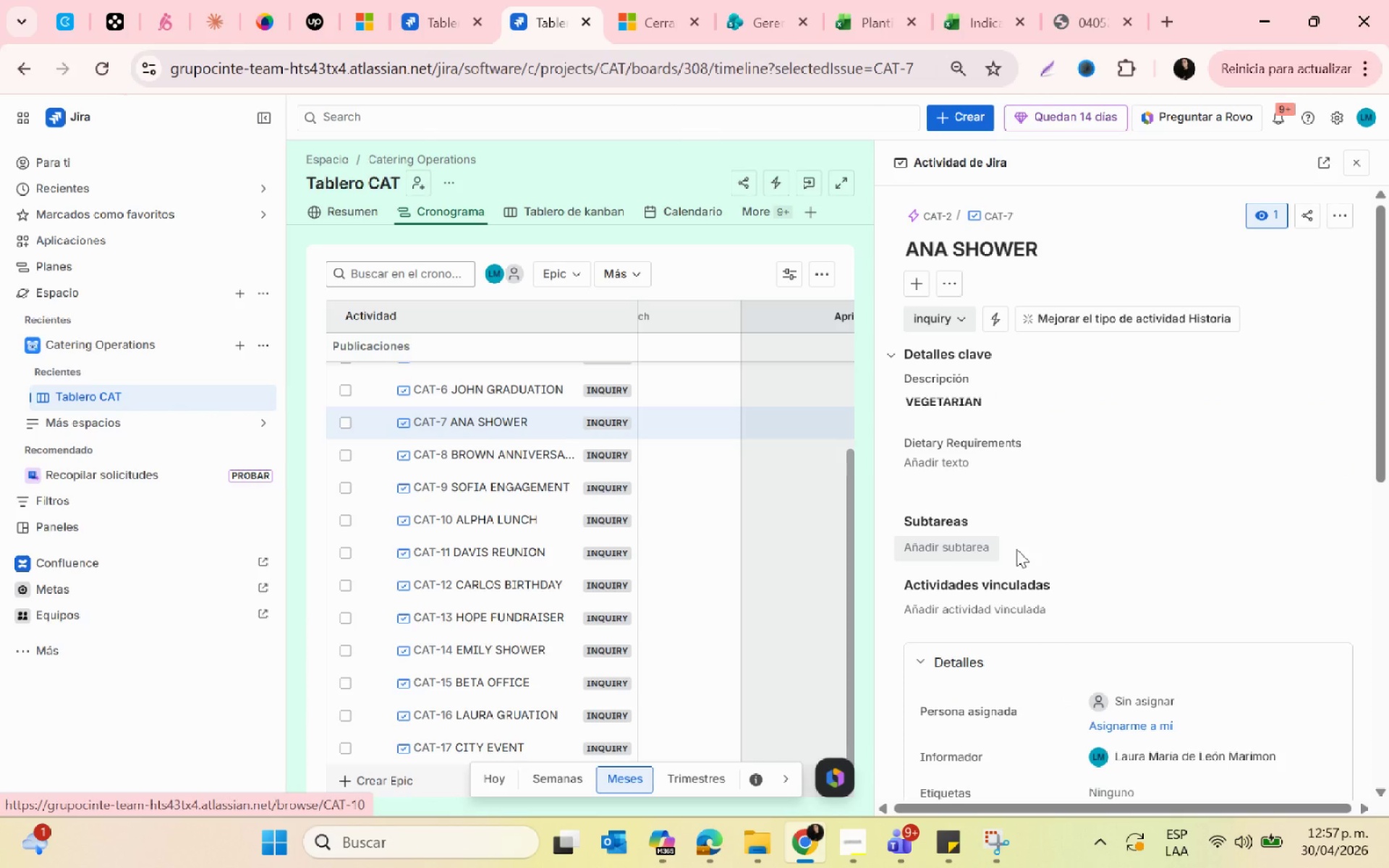 
scroll: coordinate [1049, 549], scroll_direction: down, amount: 5.0
 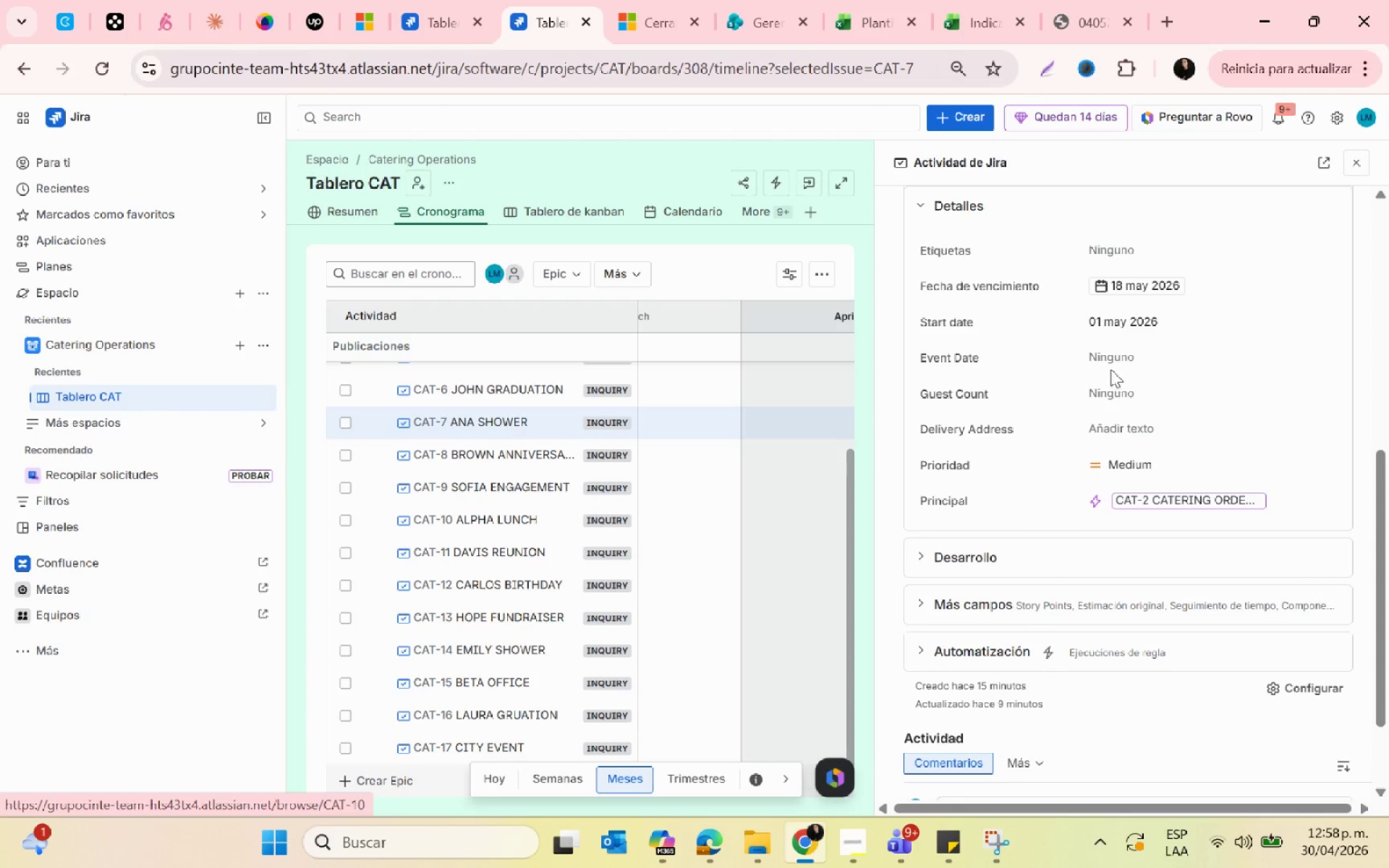 
left_click([1109, 365])
 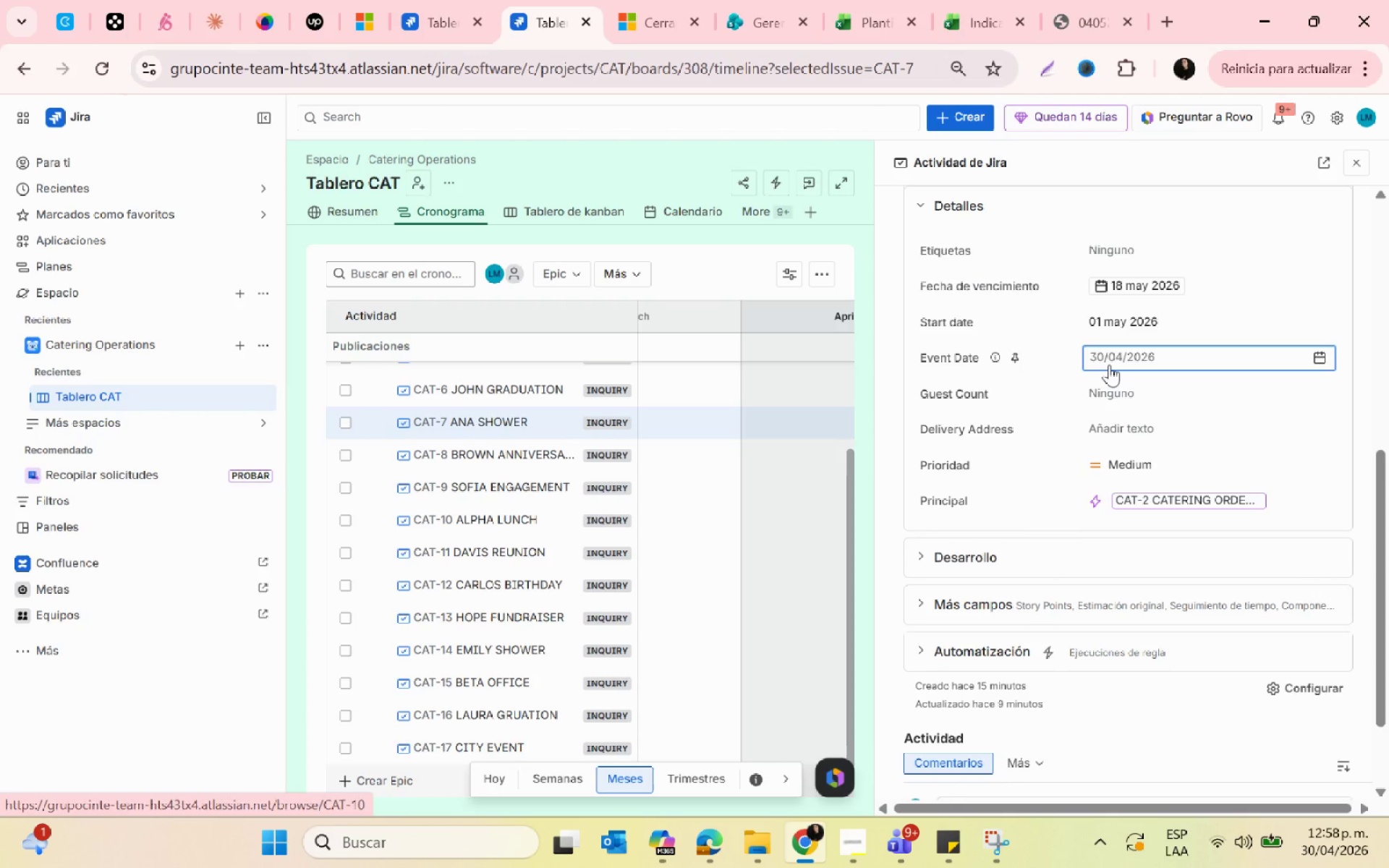 
left_click([1109, 365])
 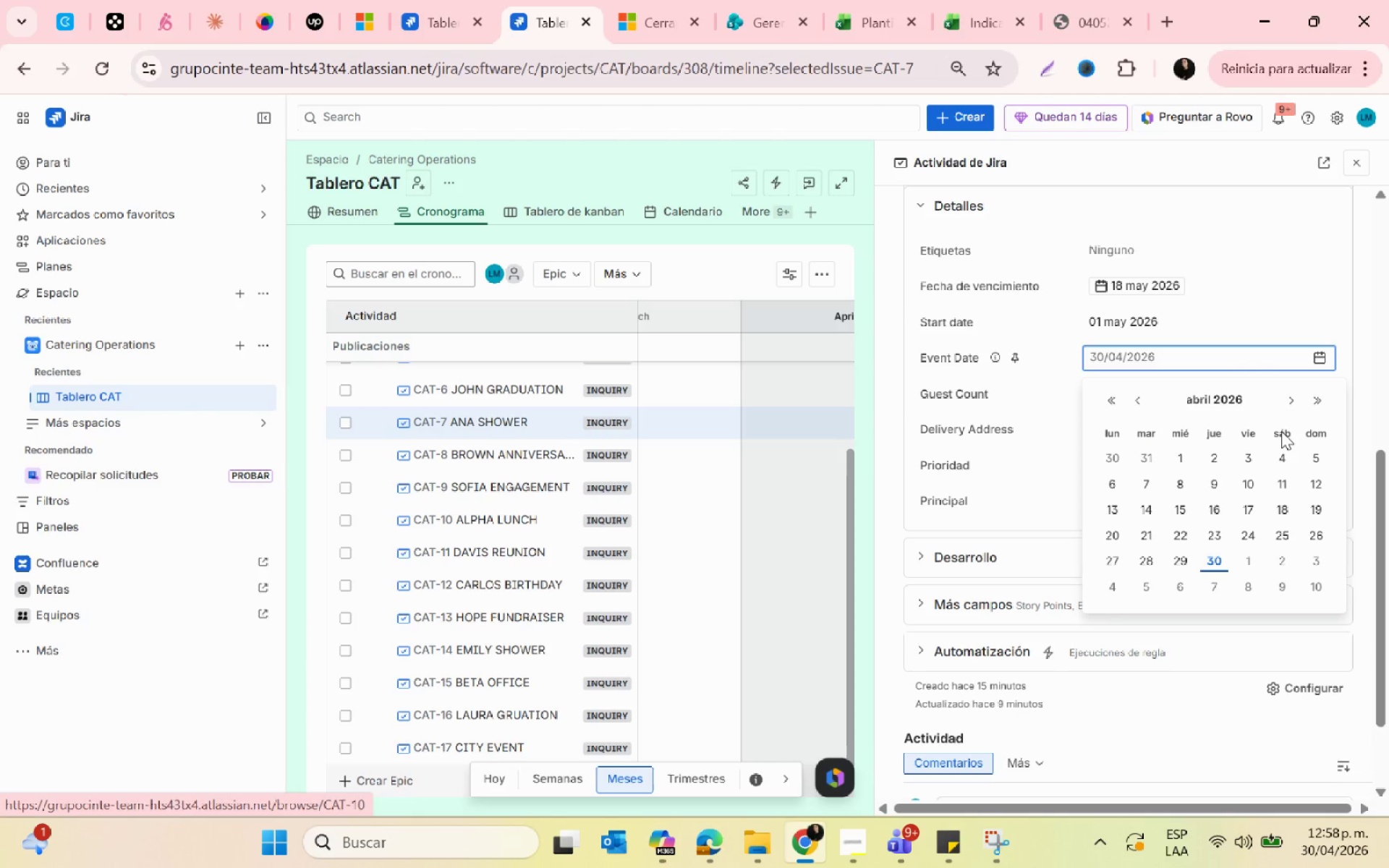 
left_click([1286, 404])
 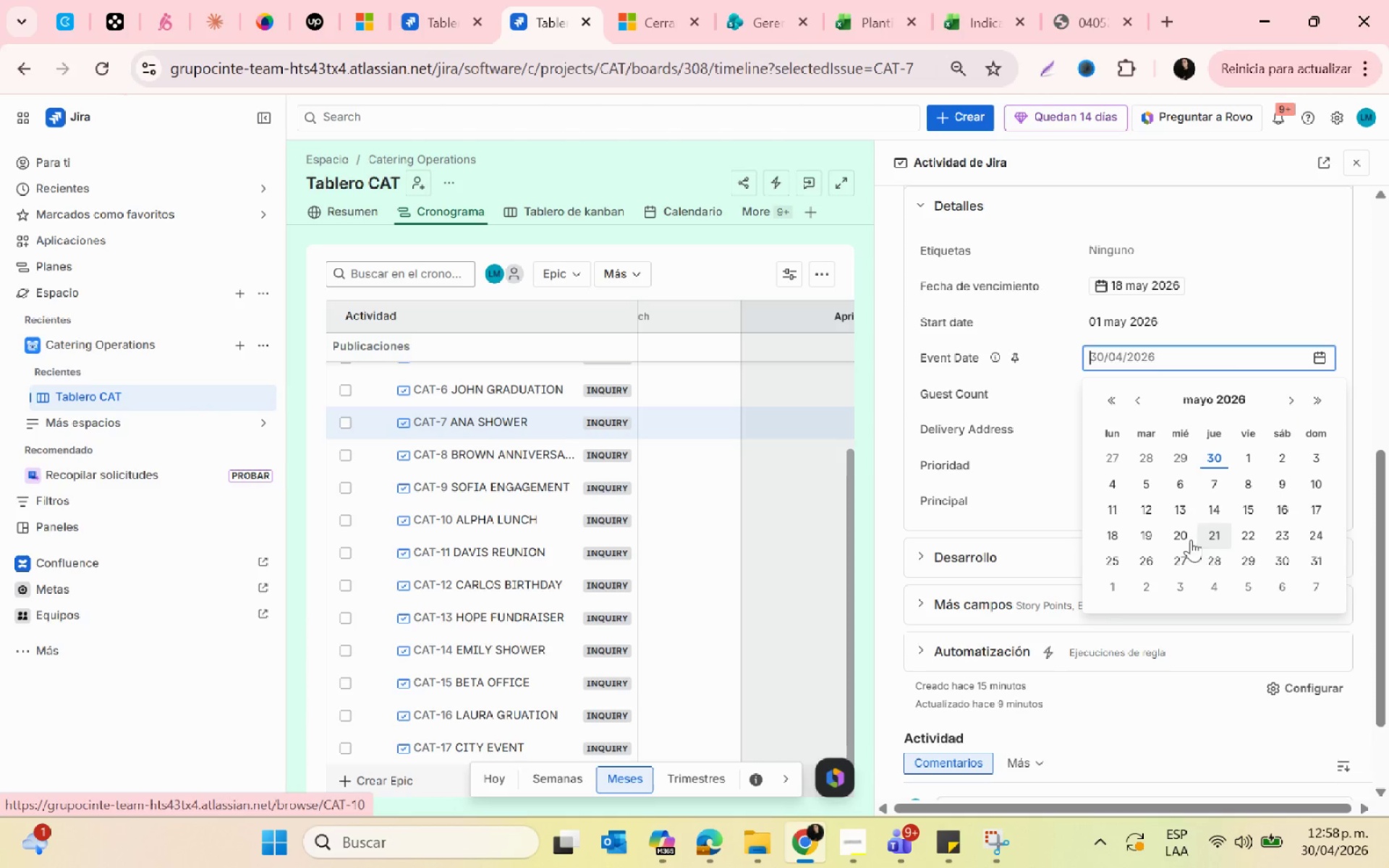 
left_click([1113, 532])
 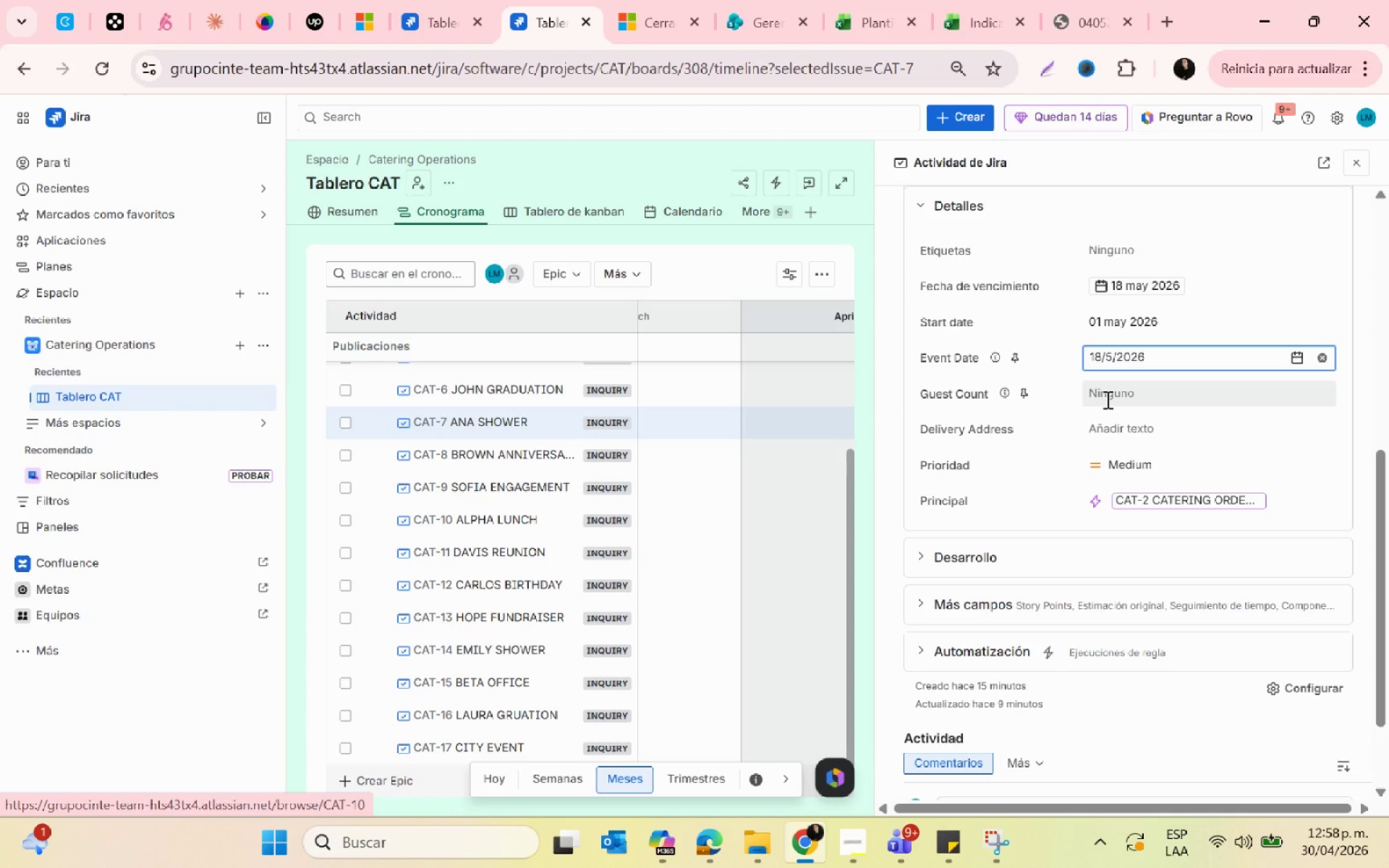 
left_click([1106, 399])
 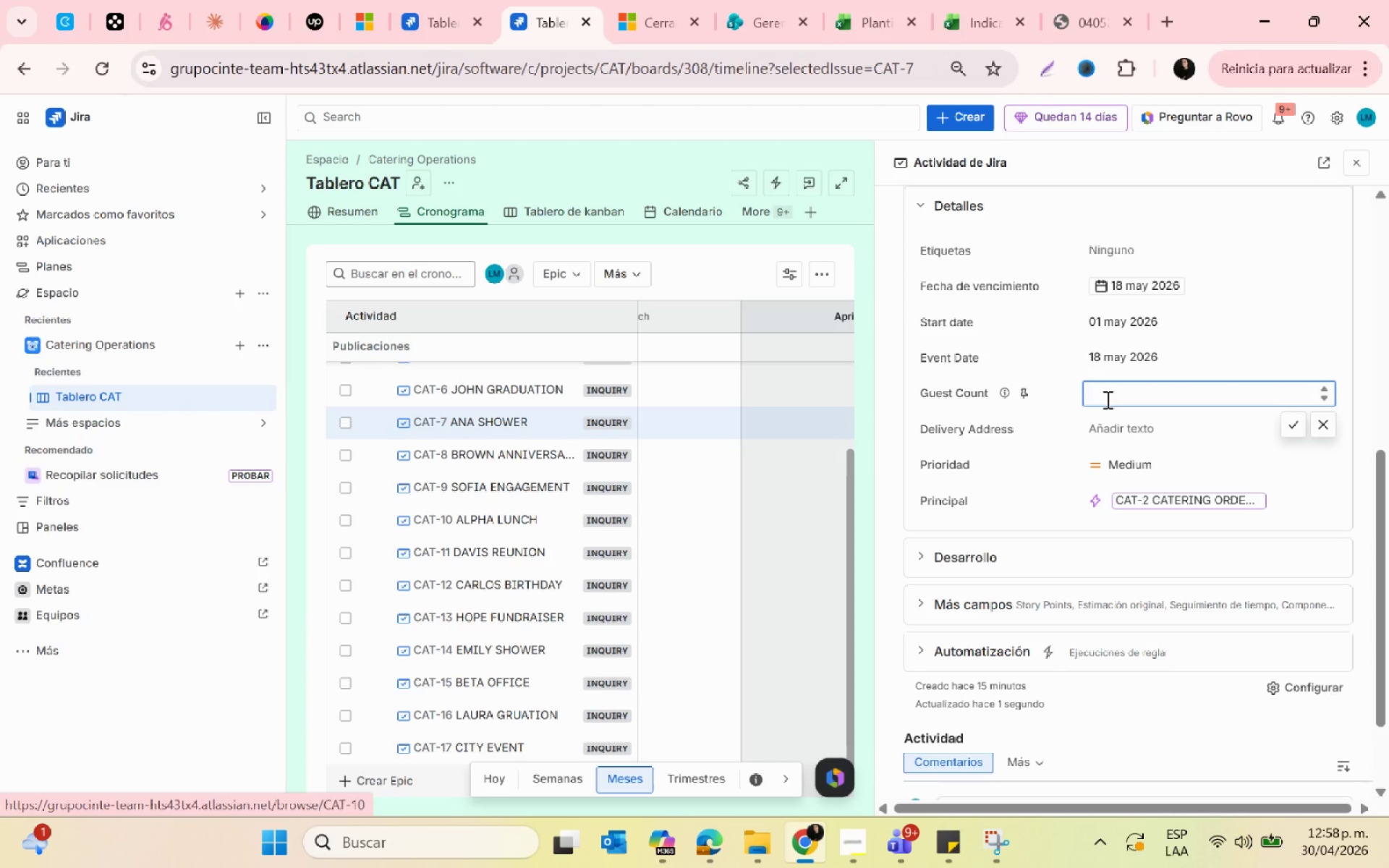 
type(35)
 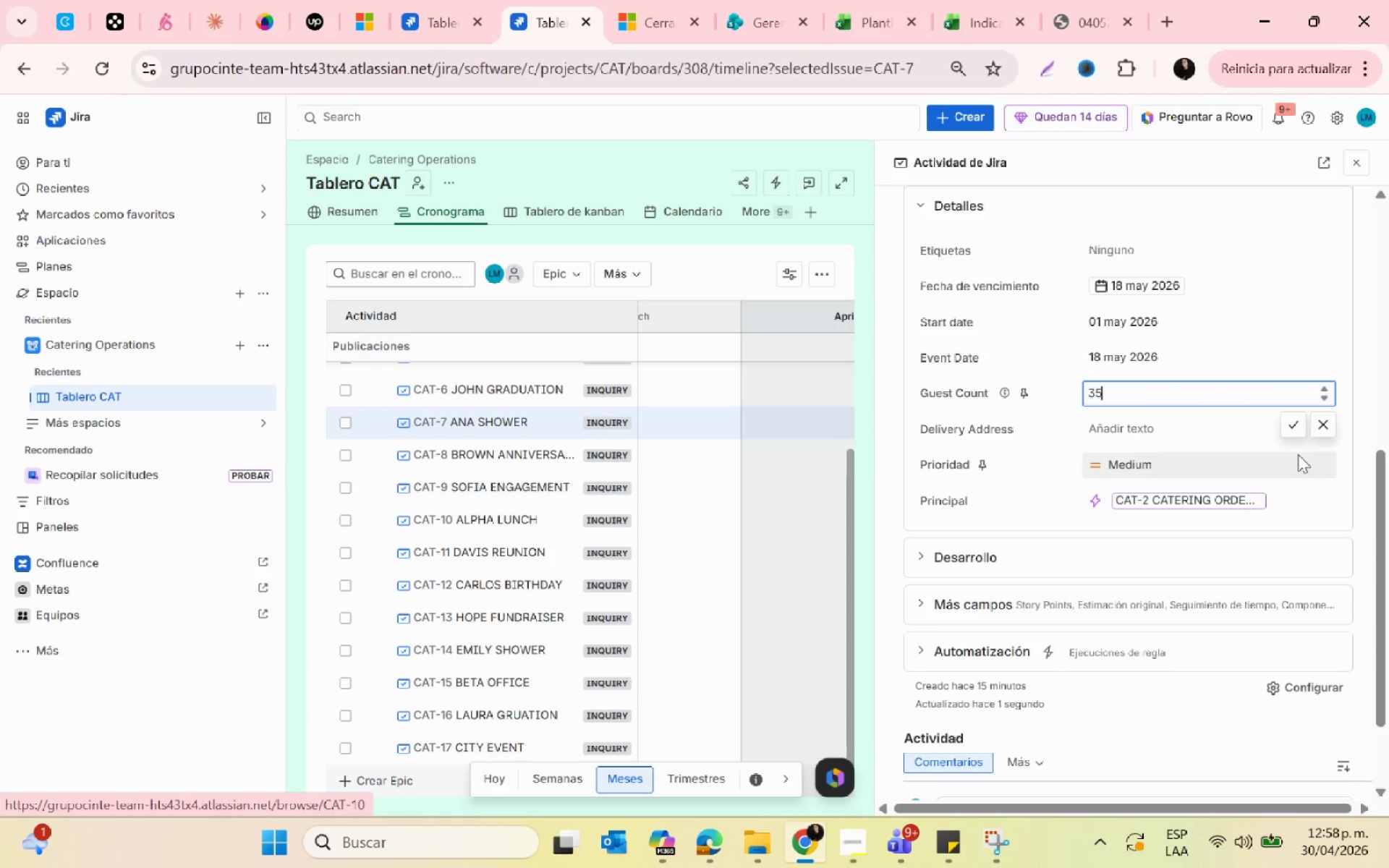 
left_click([1287, 427])
 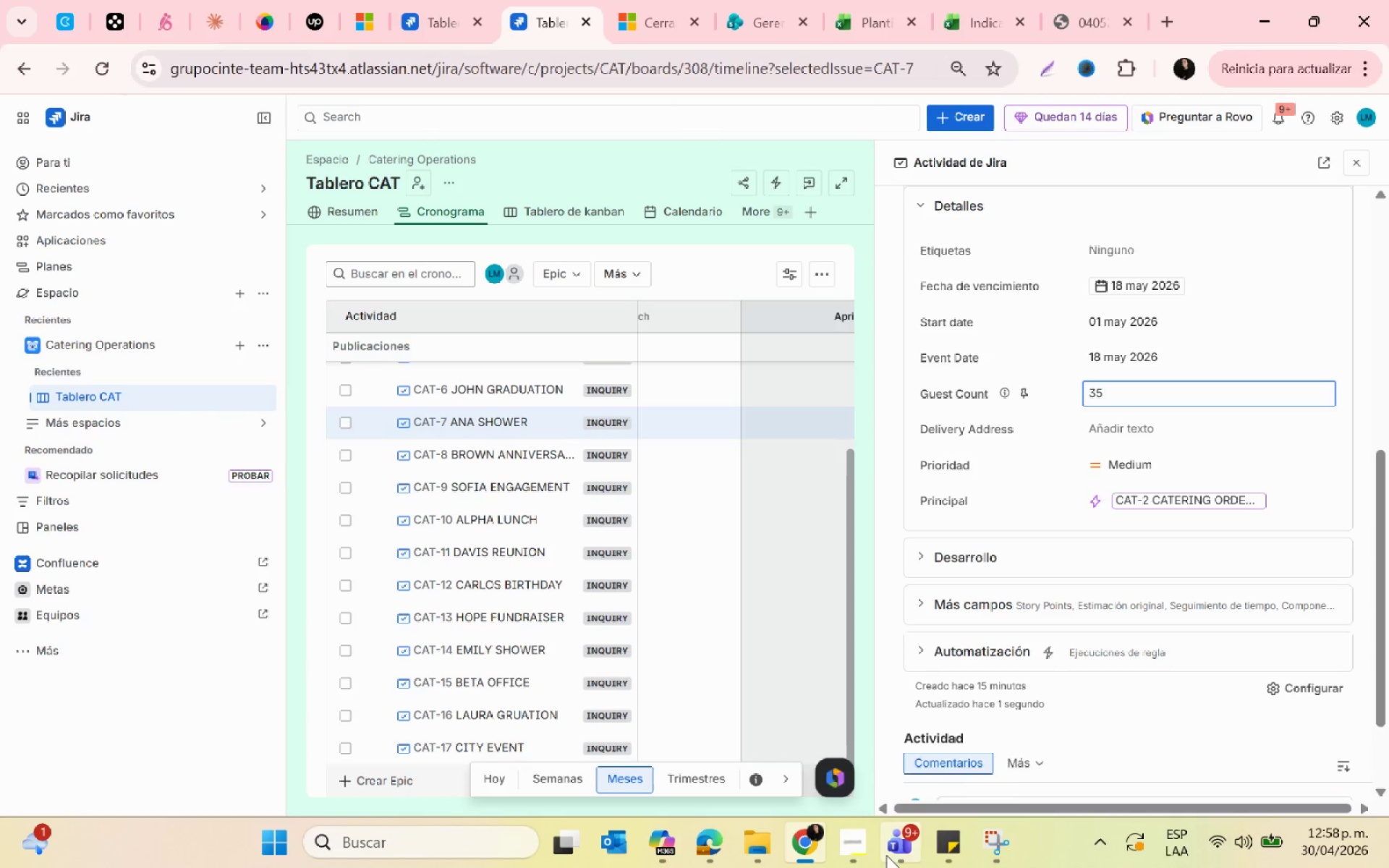 
left_click([858, 839])